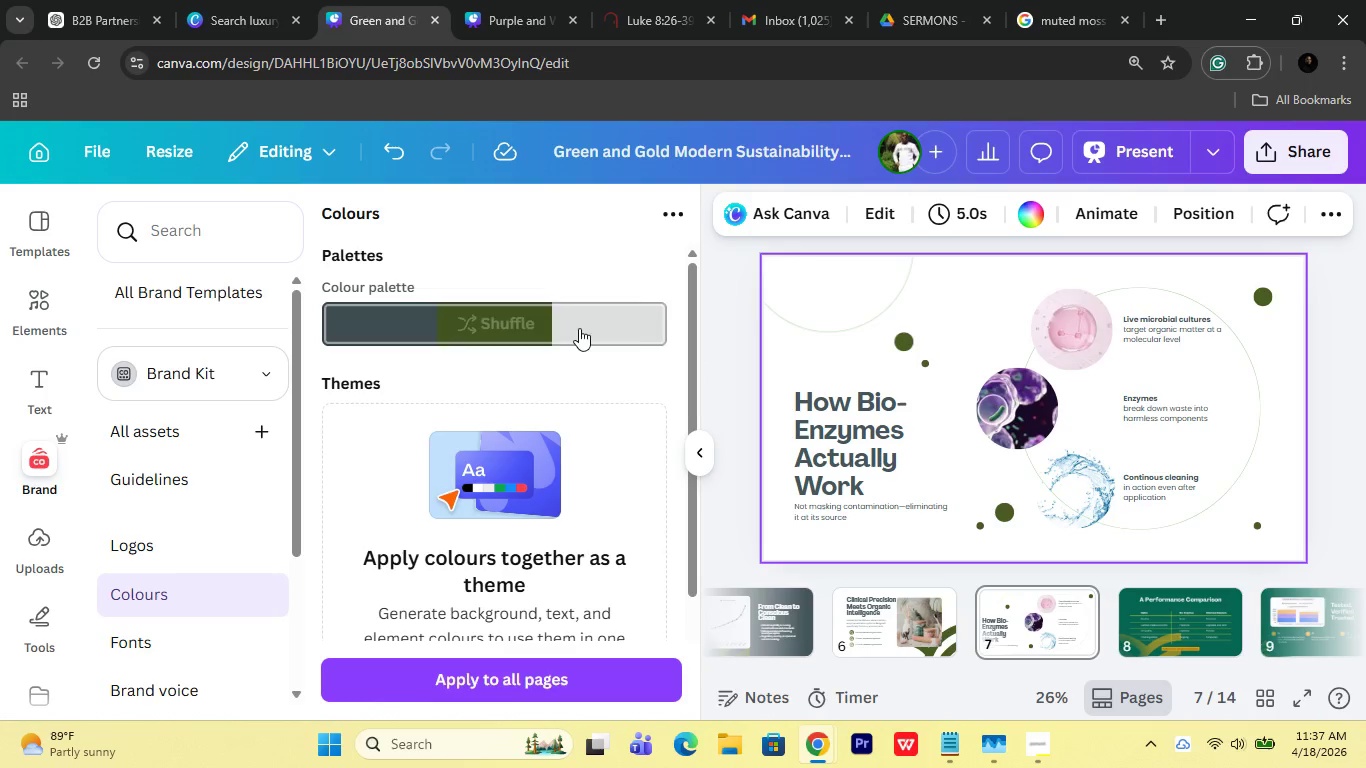 
left_click([562, 325])
 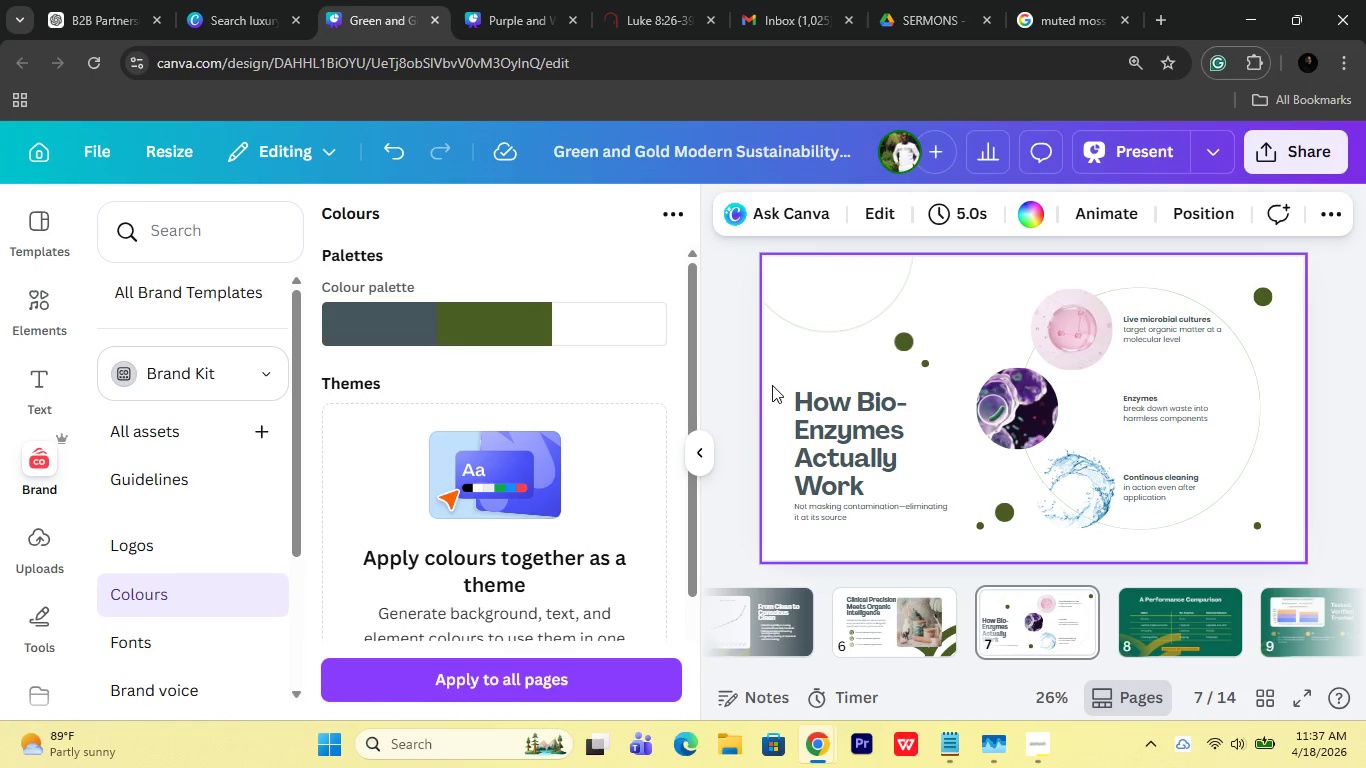 
left_click([741, 386])
 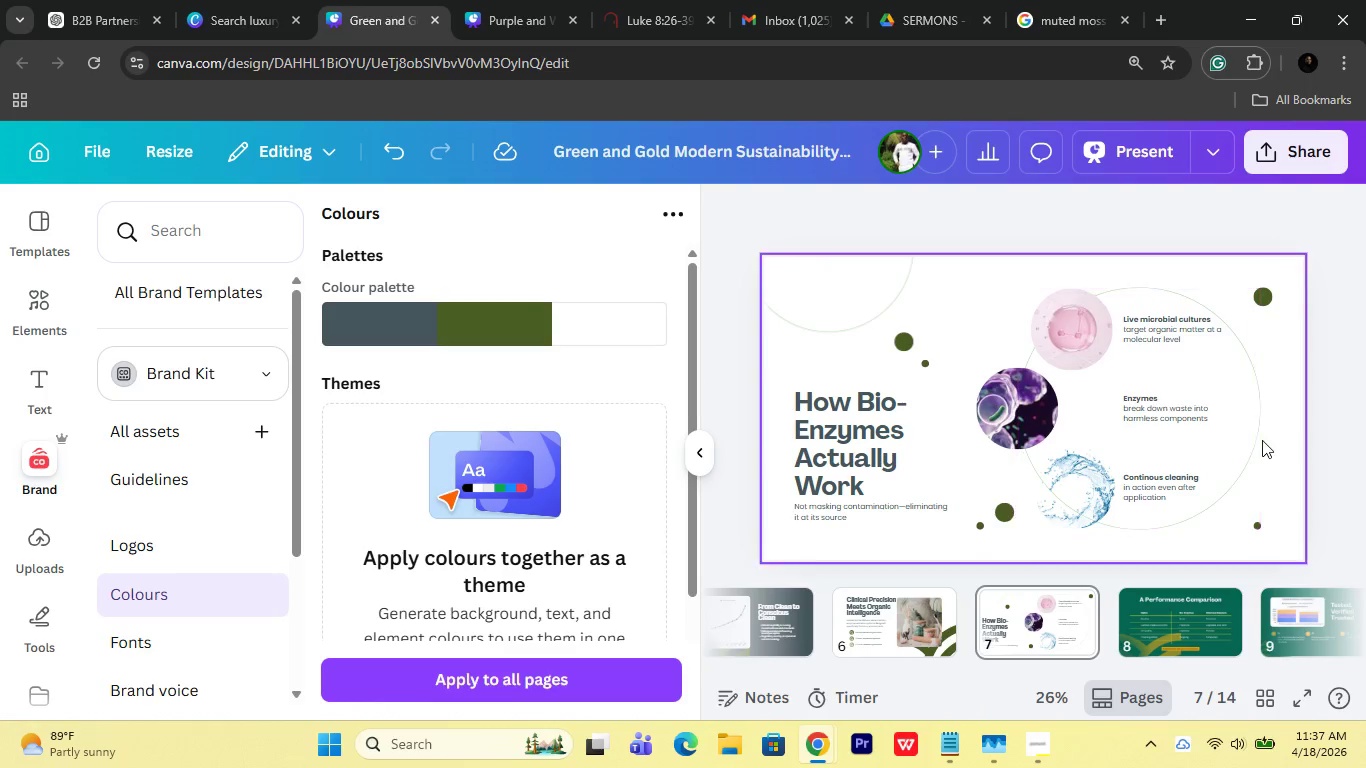 
left_click([1262, 440])
 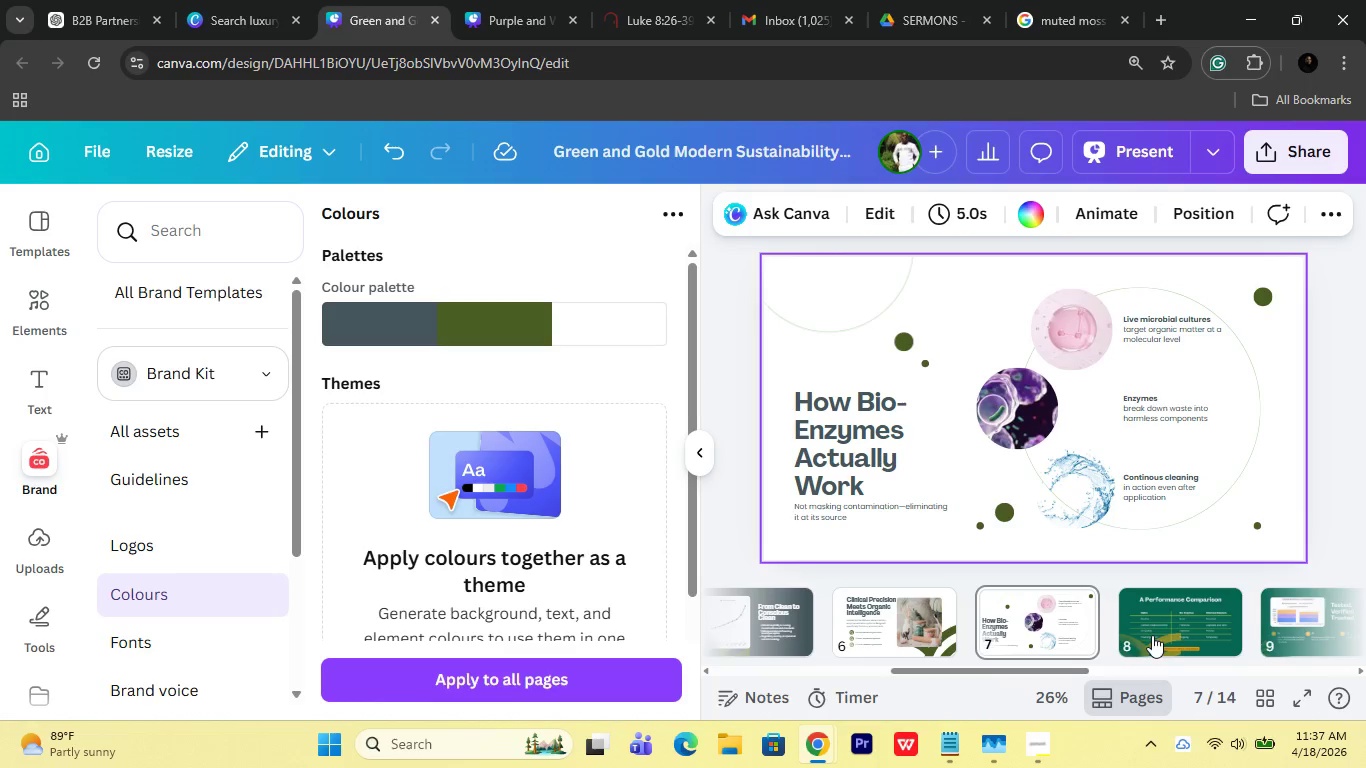 
left_click([1178, 635])
 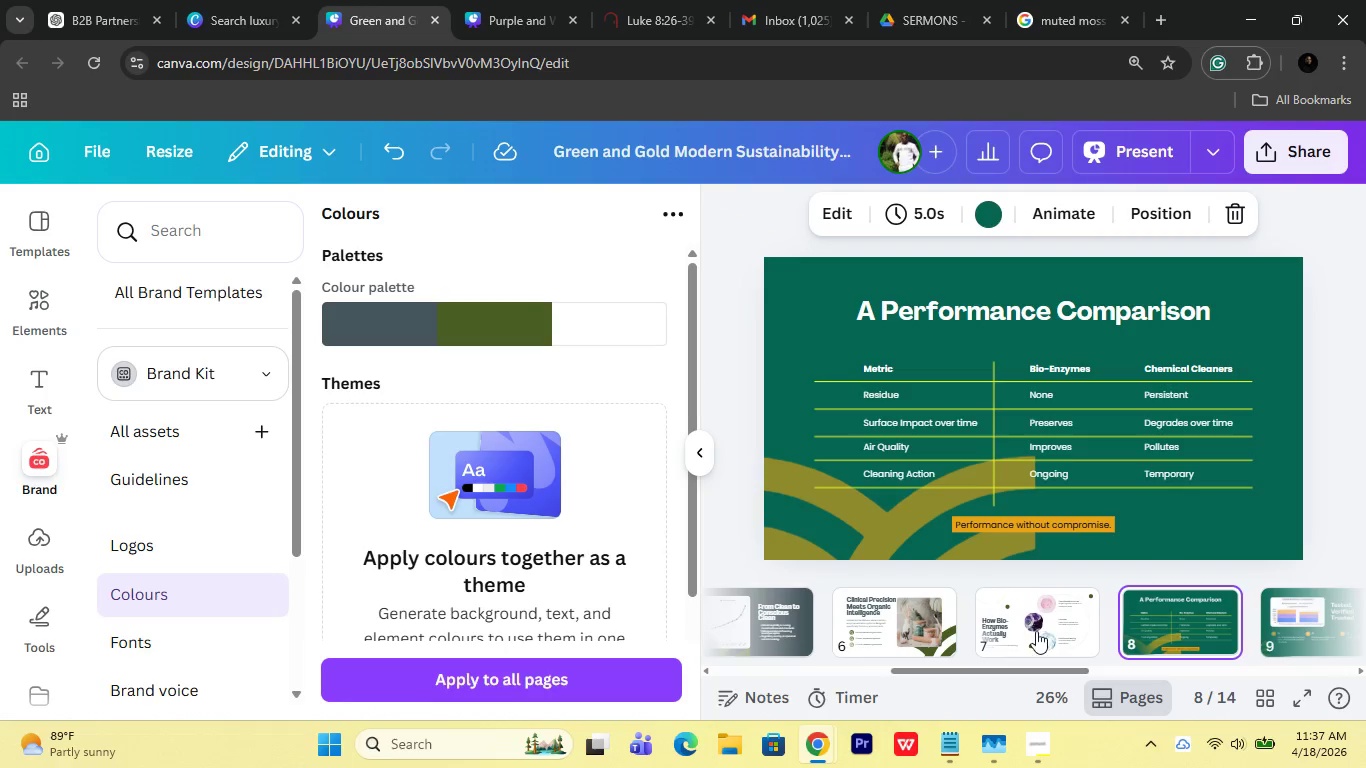 
left_click([1035, 631])
 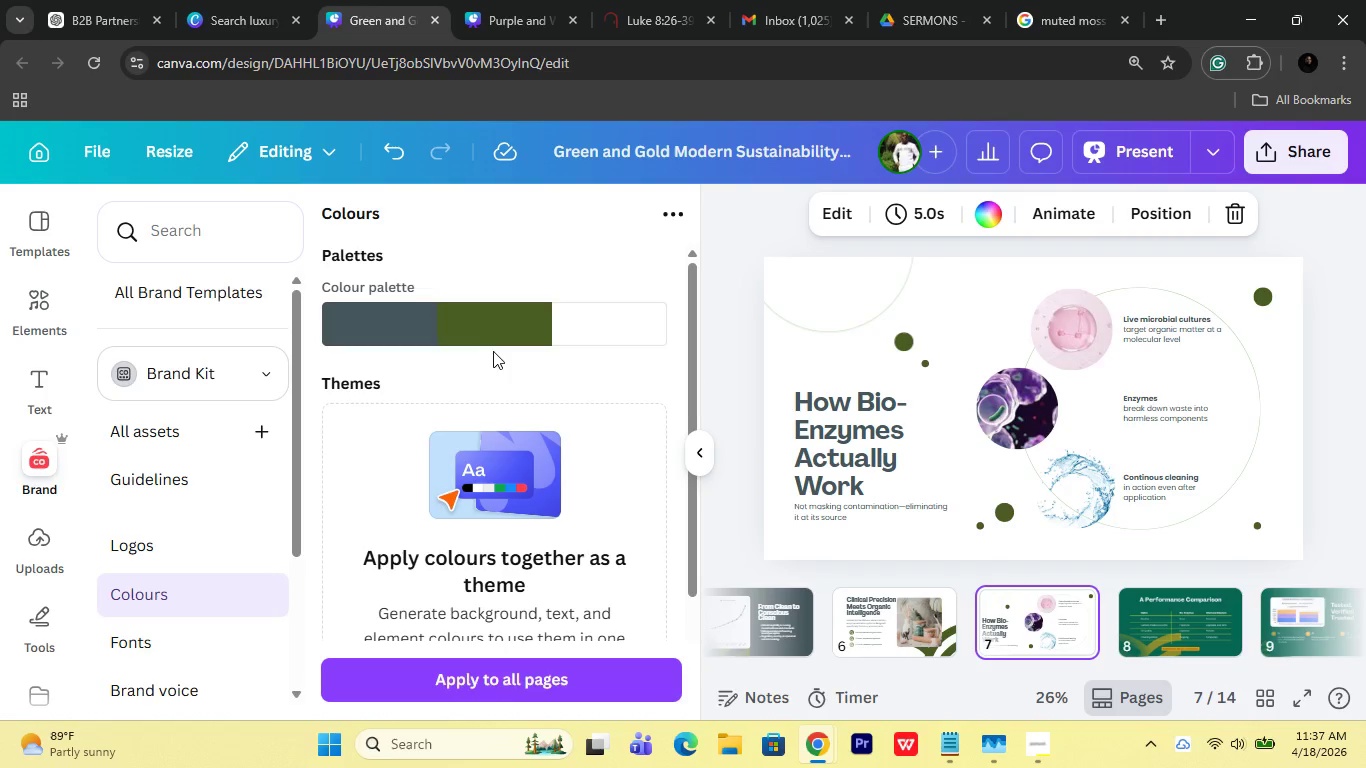 
left_click([497, 325])
 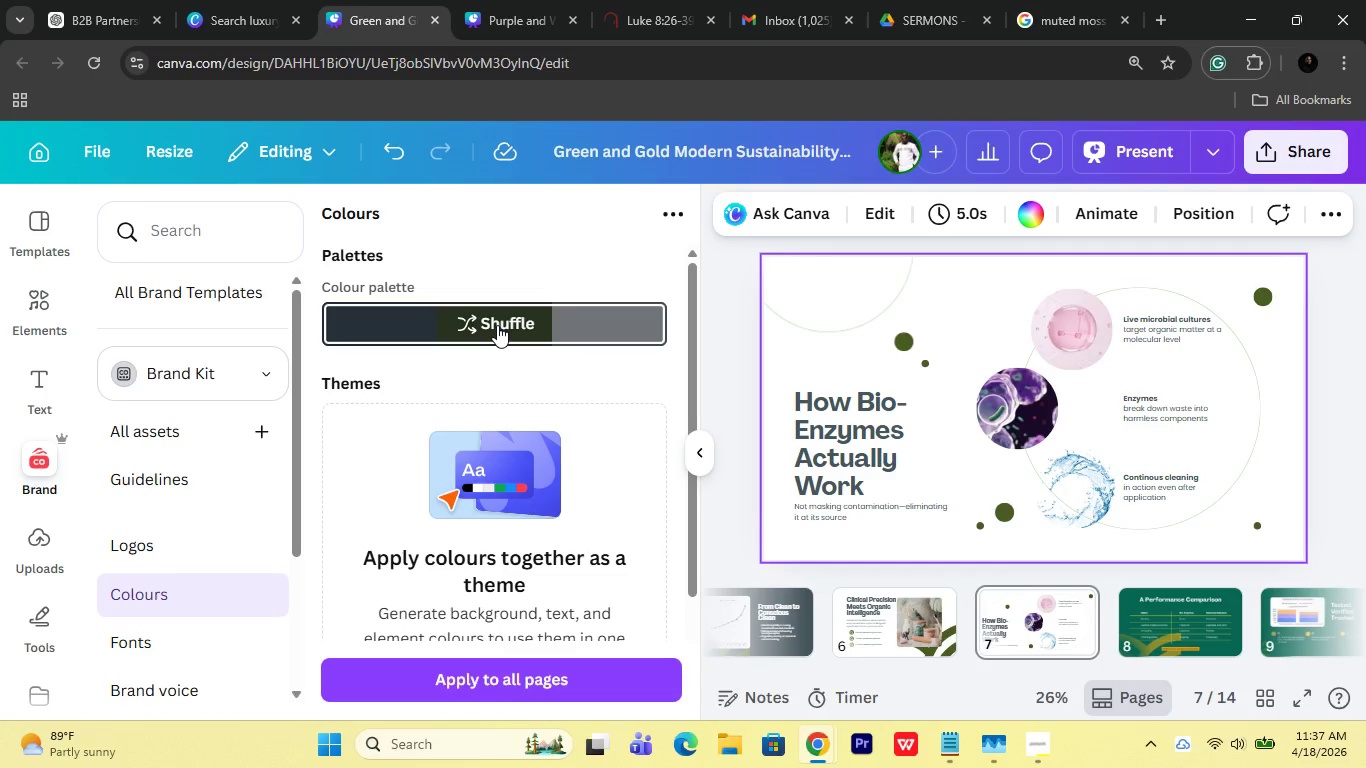 
left_click([497, 325])
 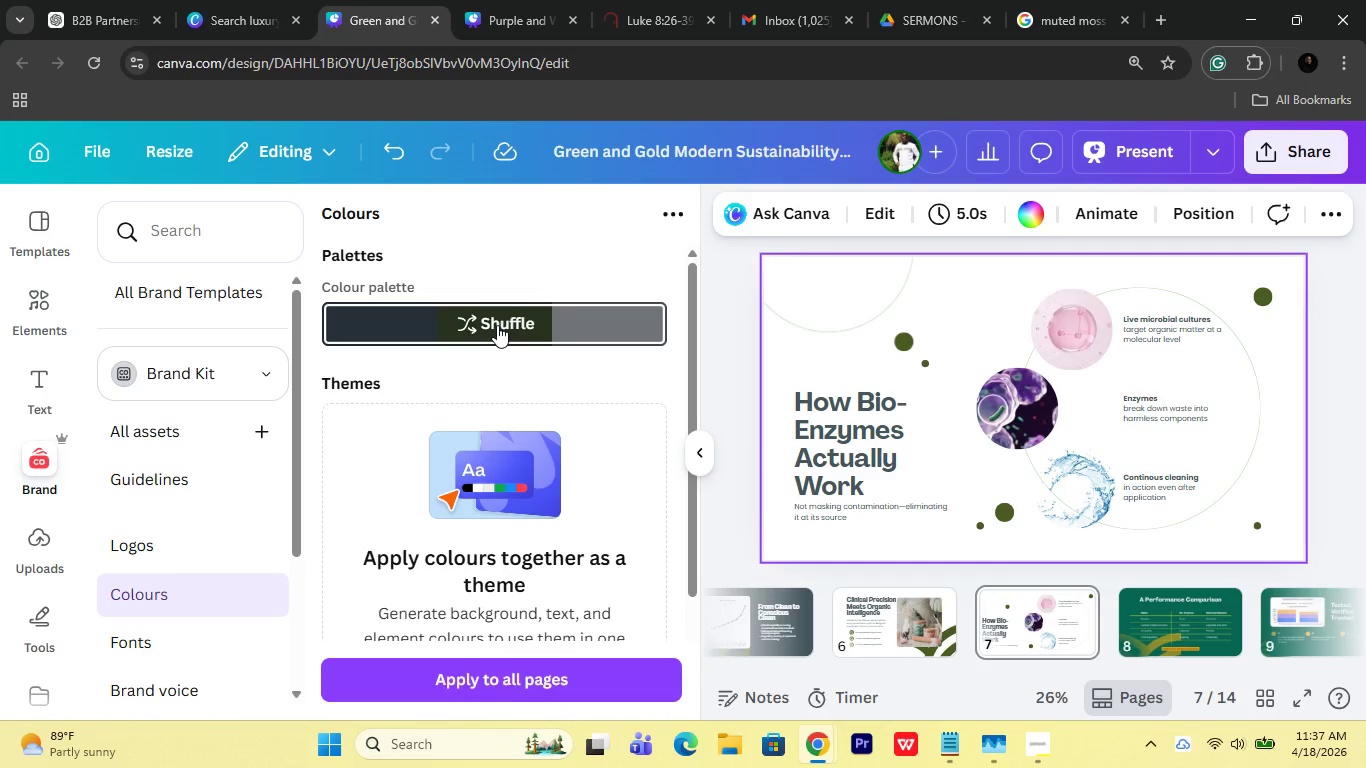 
left_click([497, 325])
 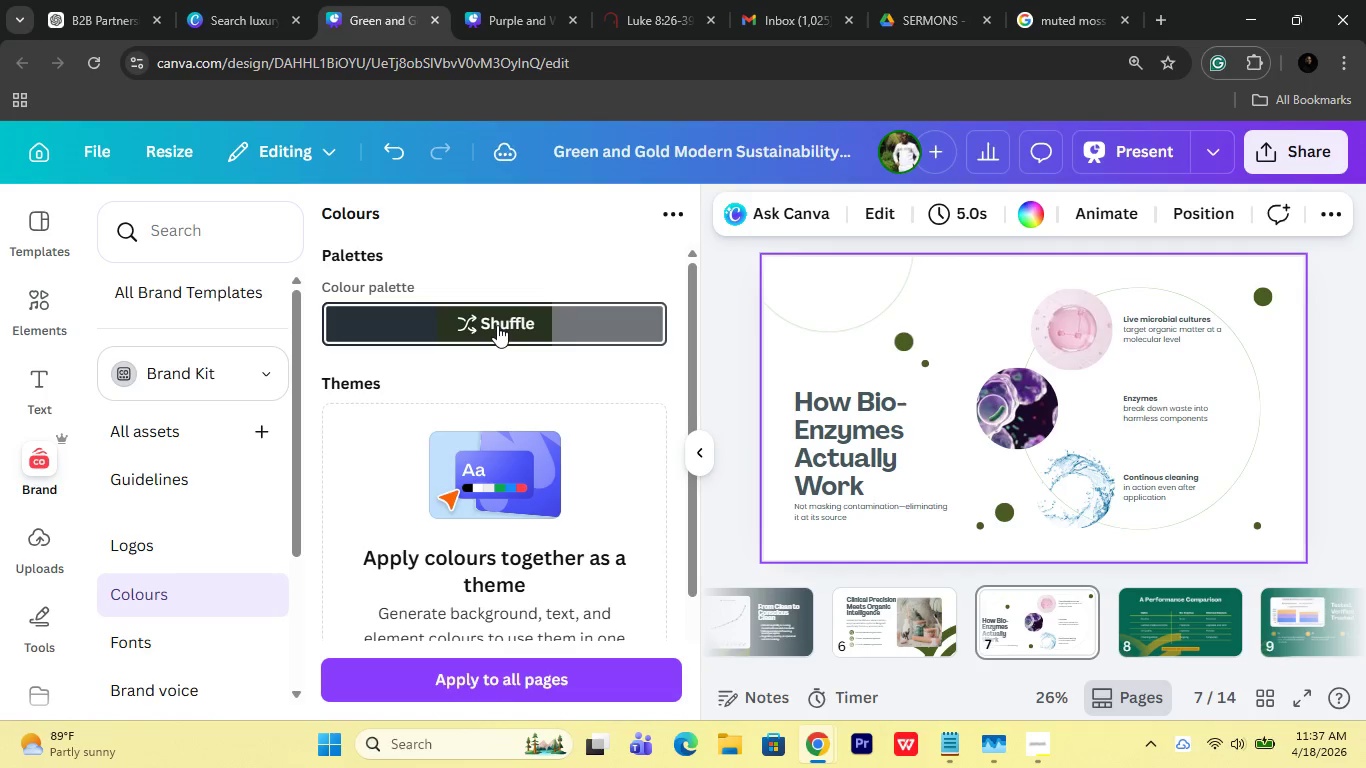 
left_click([497, 325])
 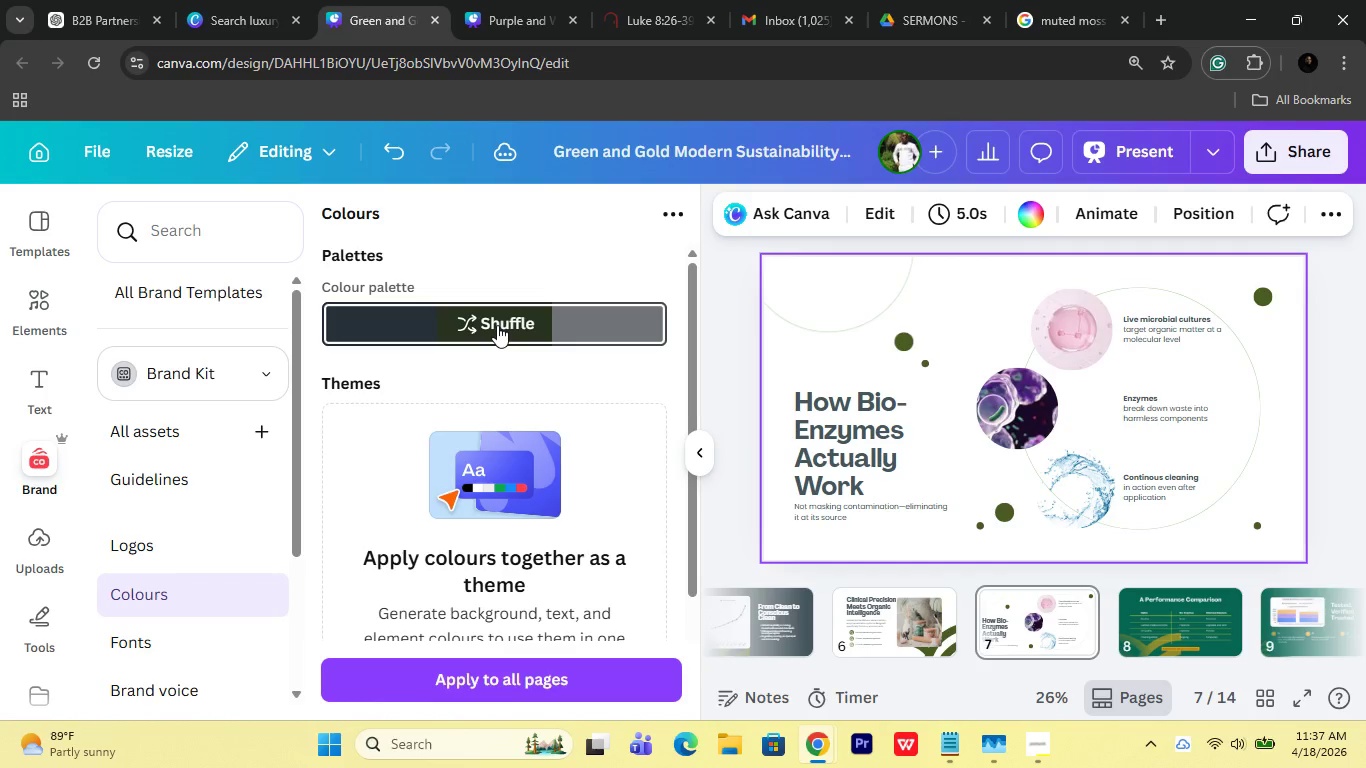 
left_click([497, 325])
 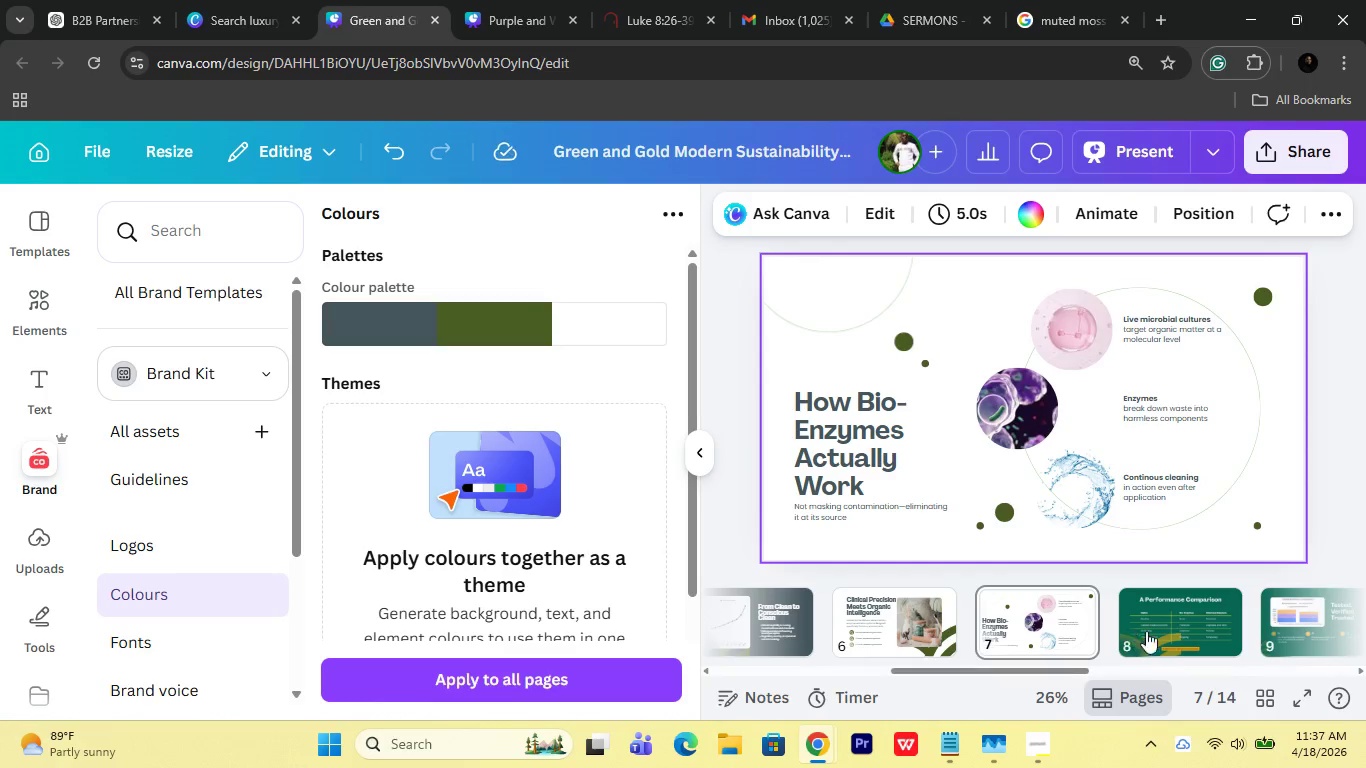 
left_click([1179, 634])
 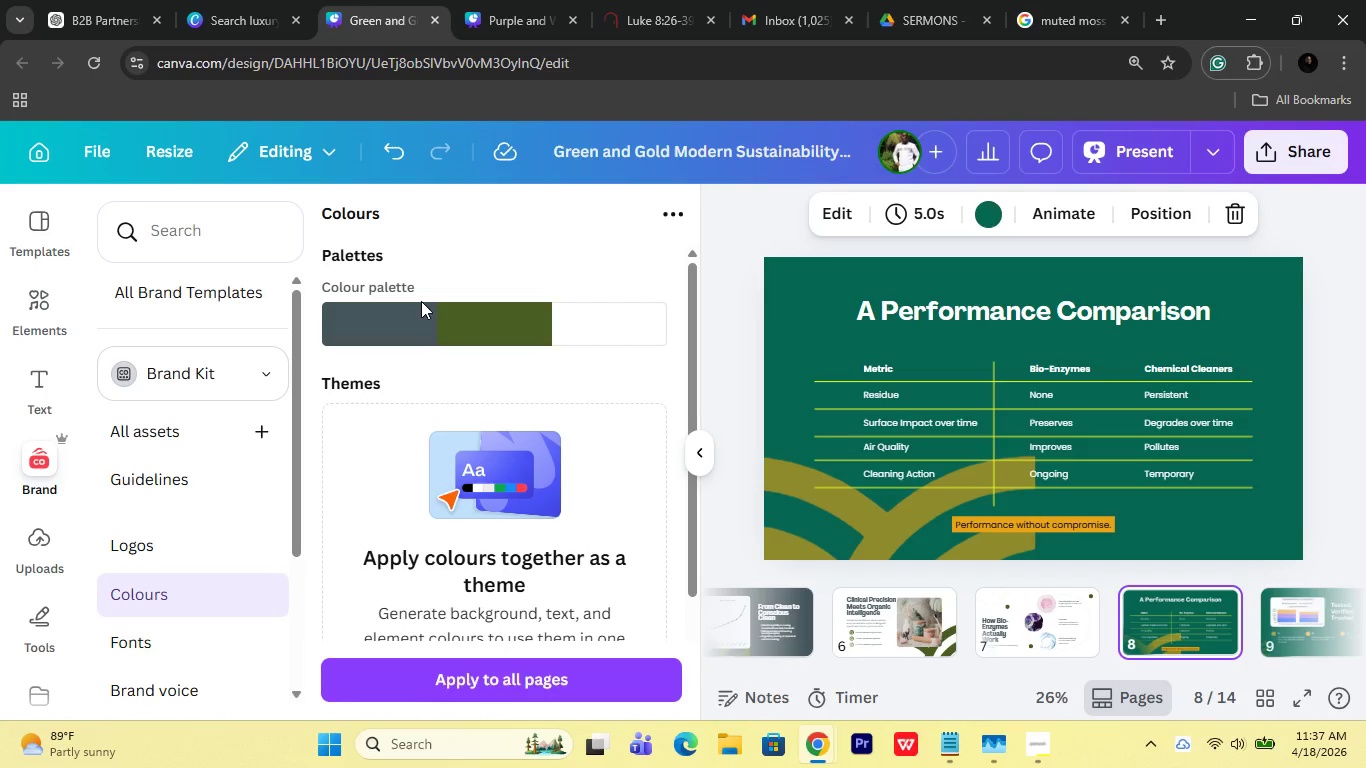 
double_click([431, 313])
 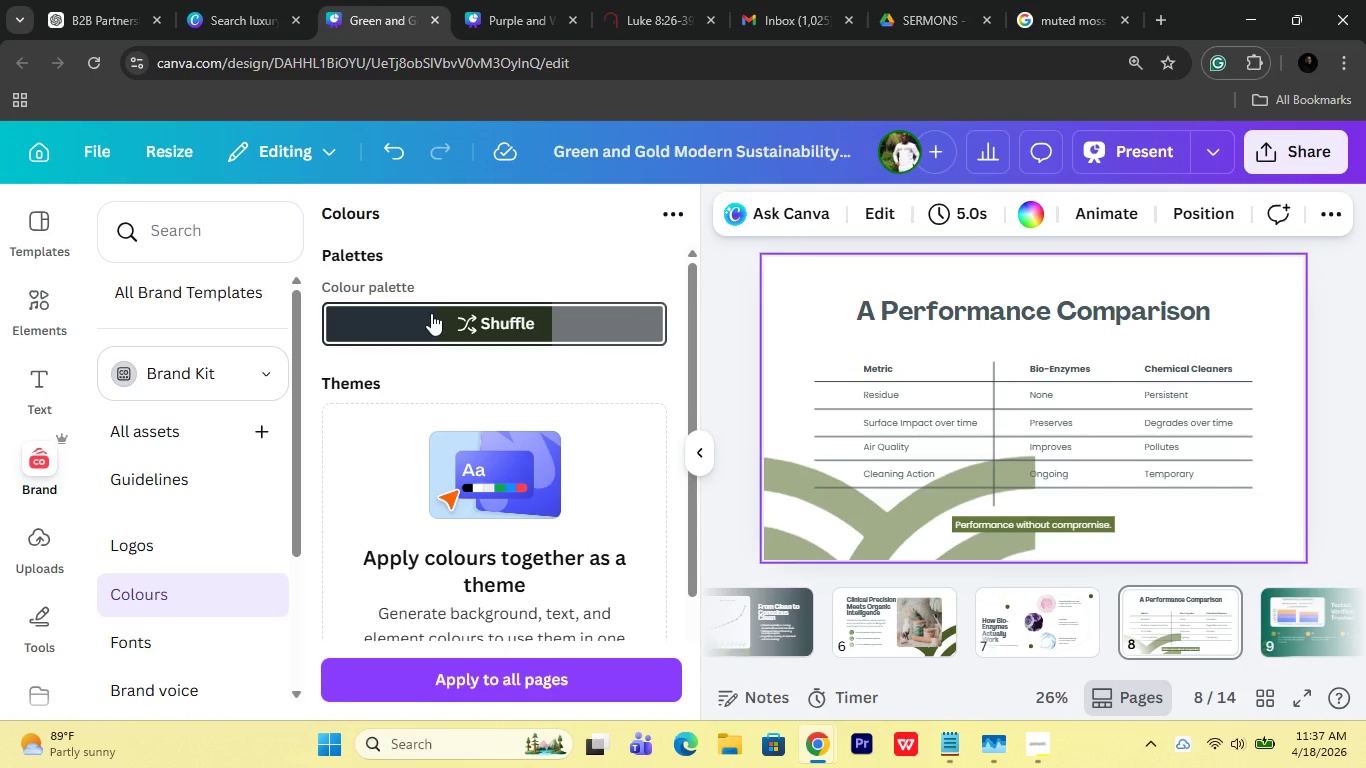 
left_click([431, 313])
 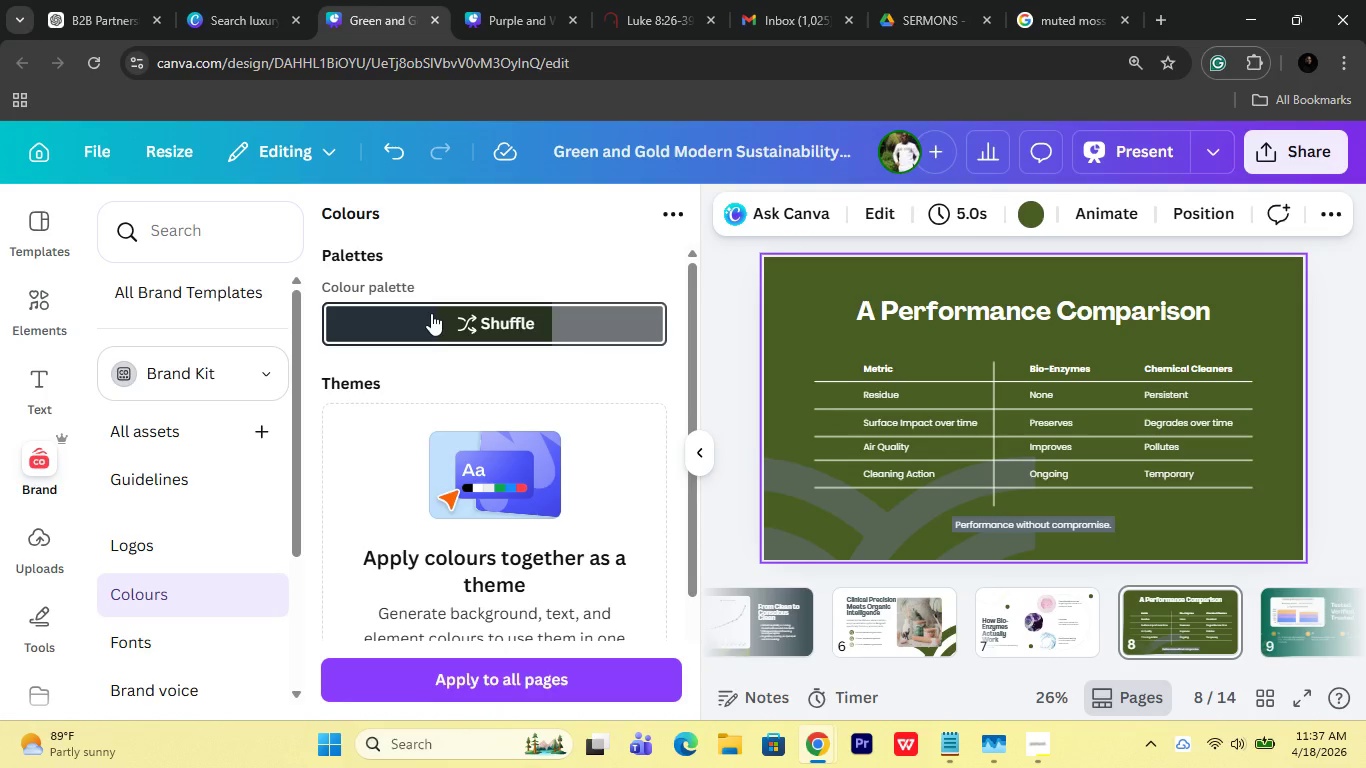 
left_click([431, 313])
 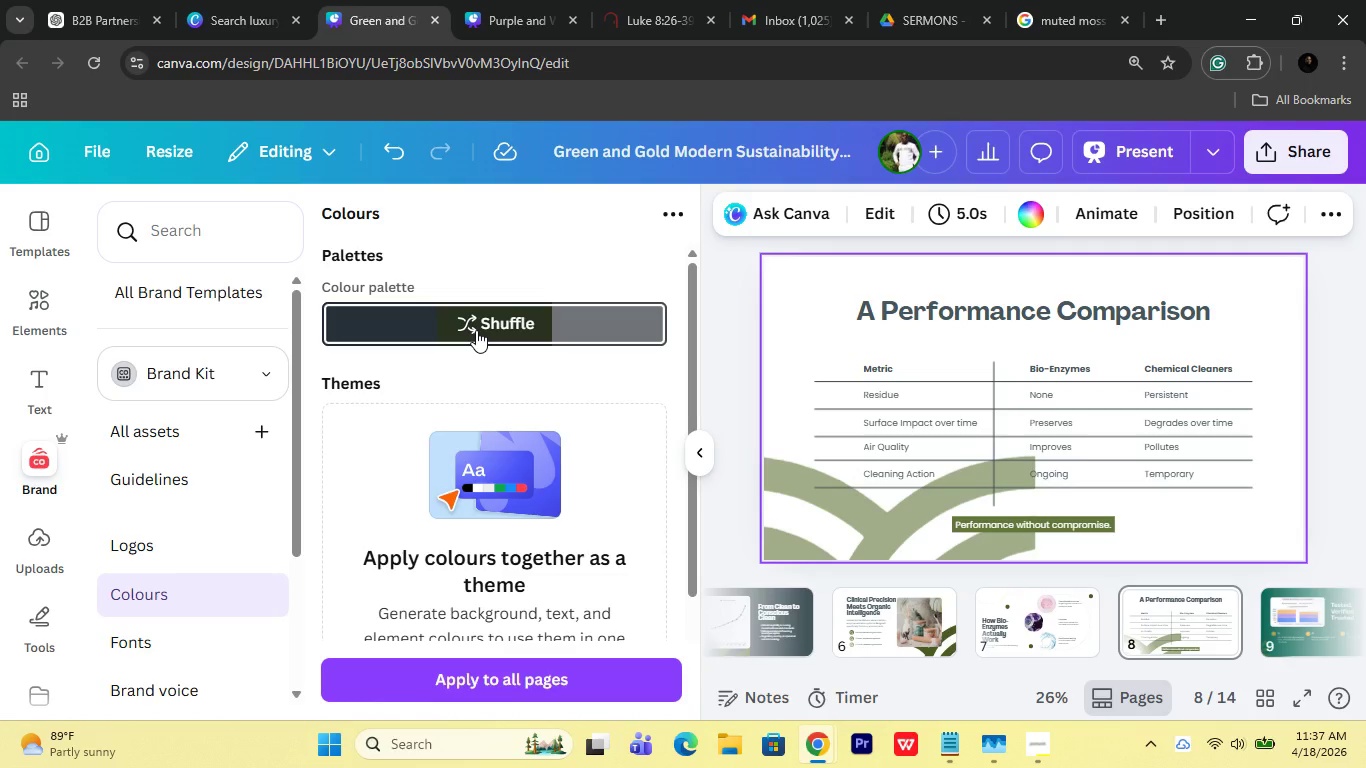 
wait(7.72)
 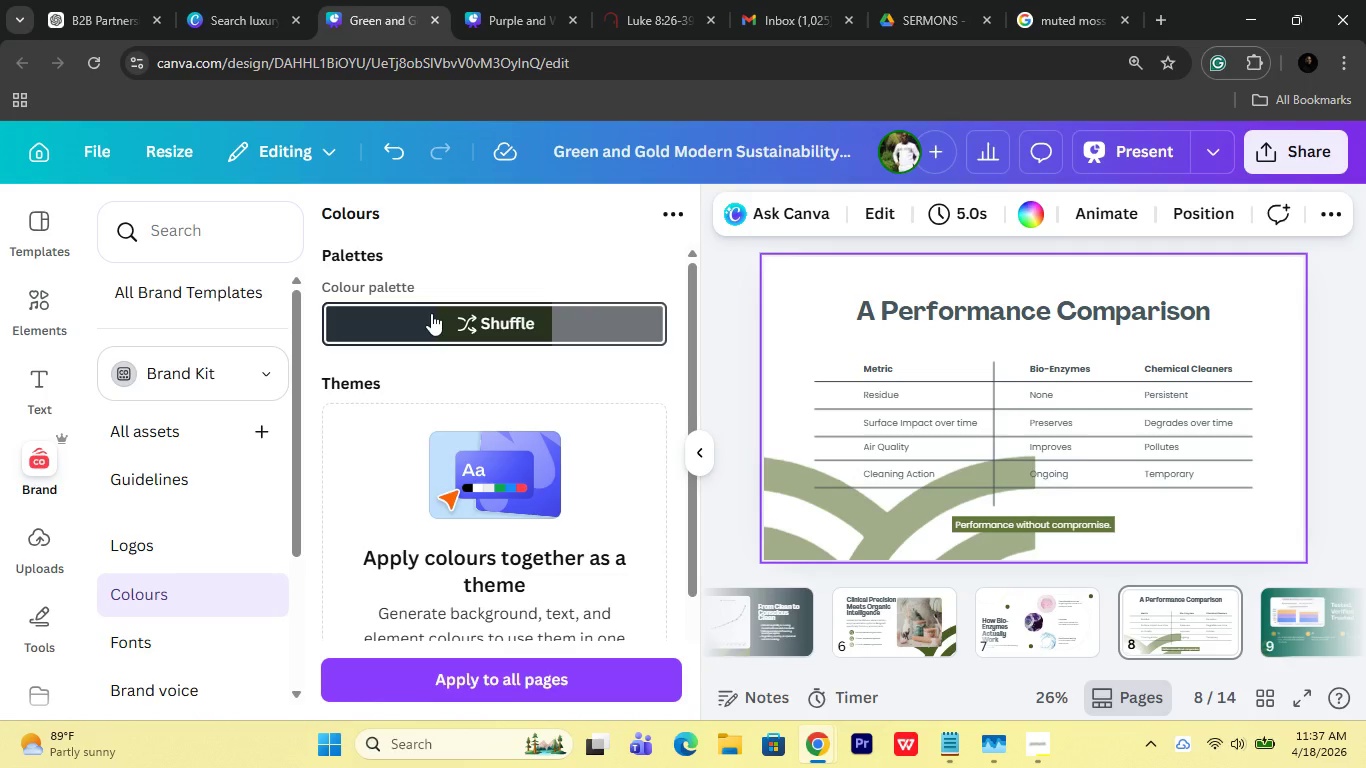 
scroll: coordinate [1141, 620], scroll_direction: down, amount: 3.0
 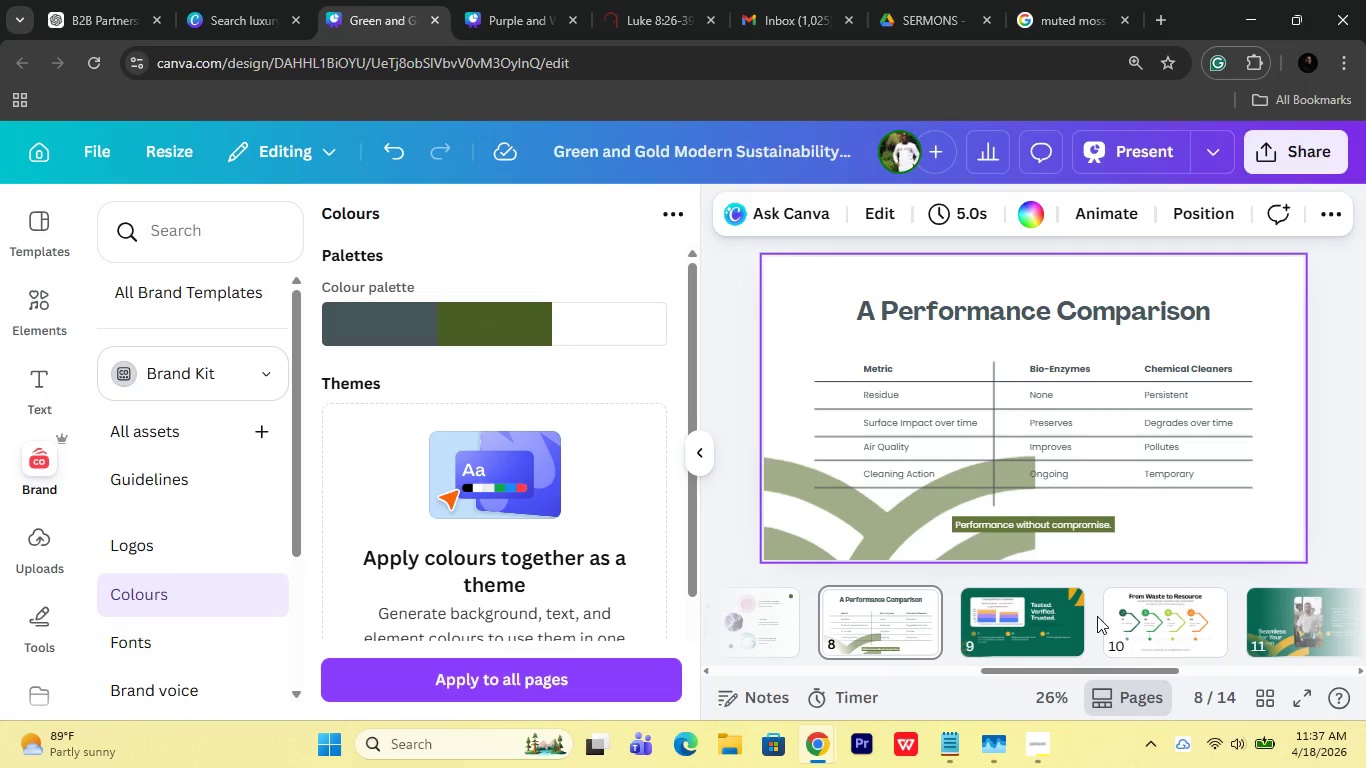 
left_click([1018, 616])
 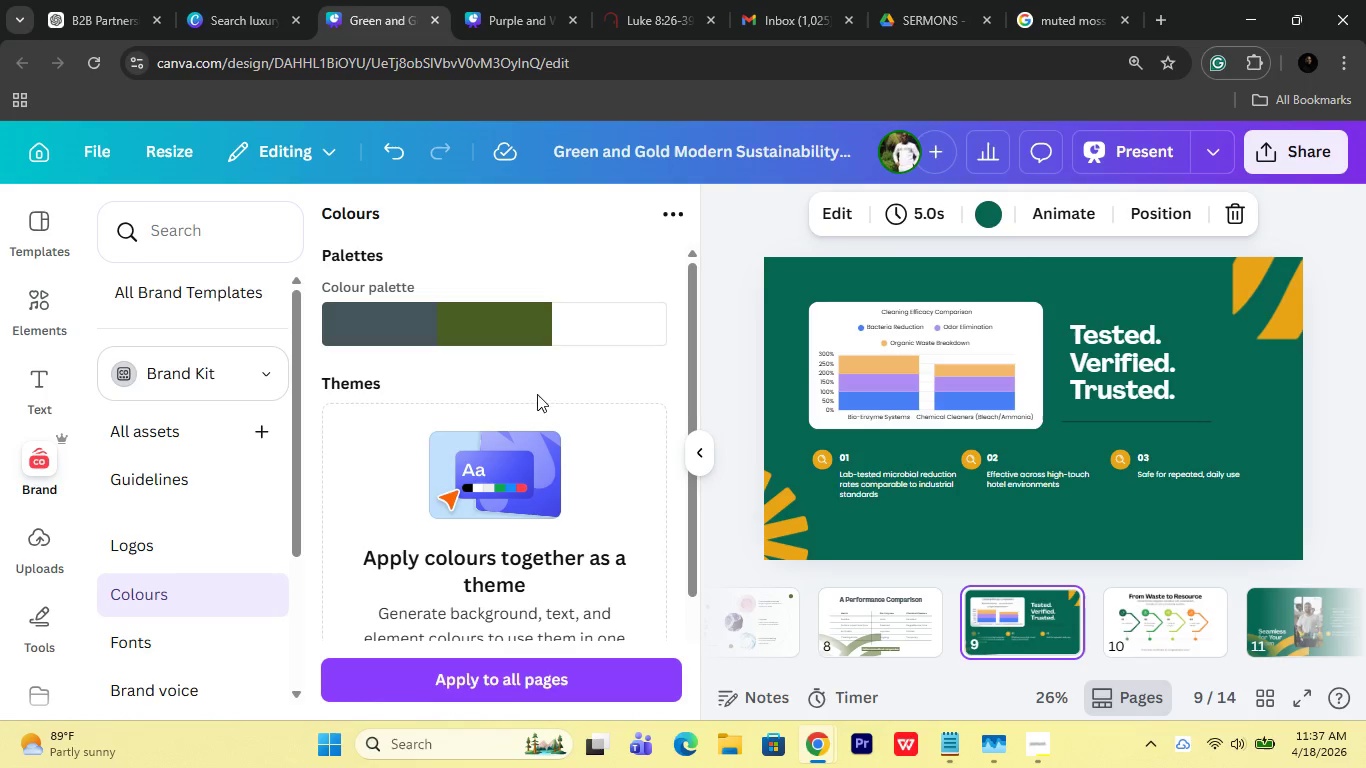 
left_click([467, 325])
 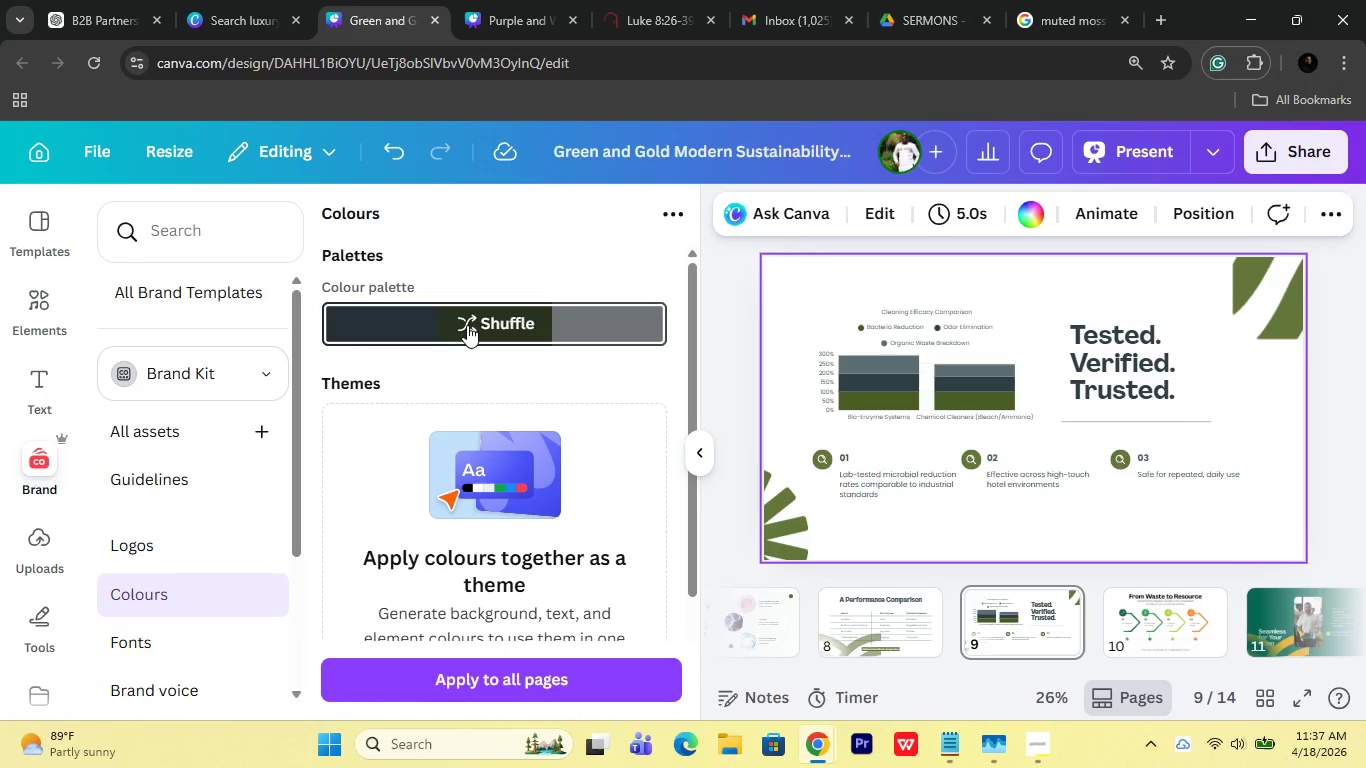 
left_click([467, 325])
 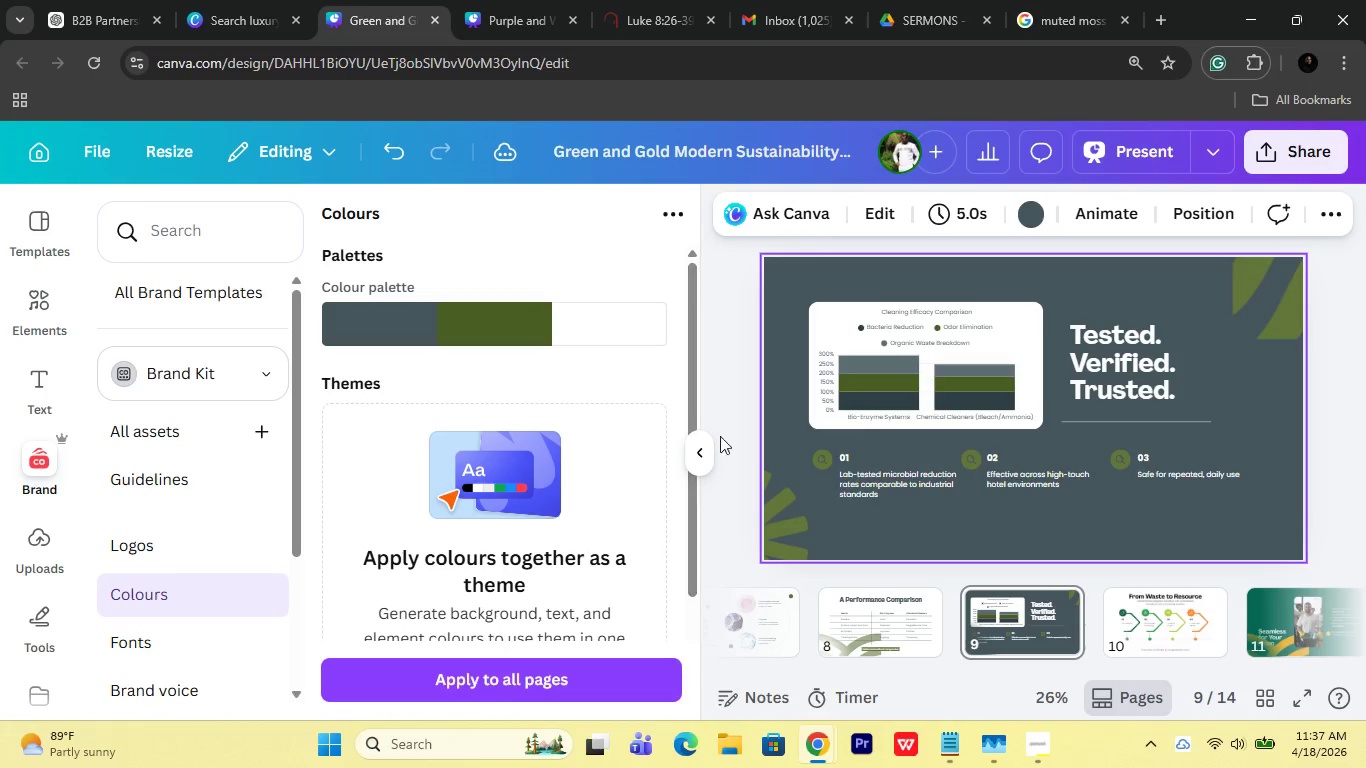 
wait(5.12)
 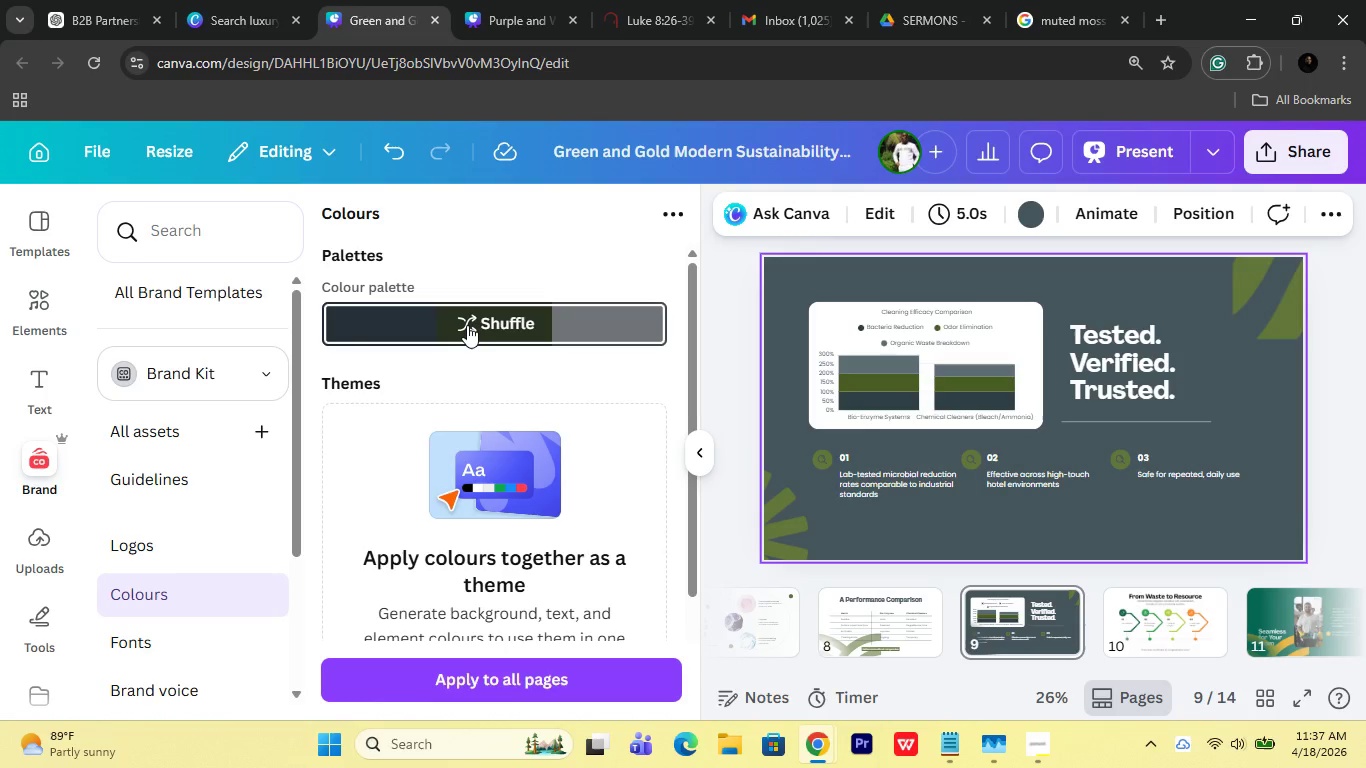 
left_click([562, 308])
 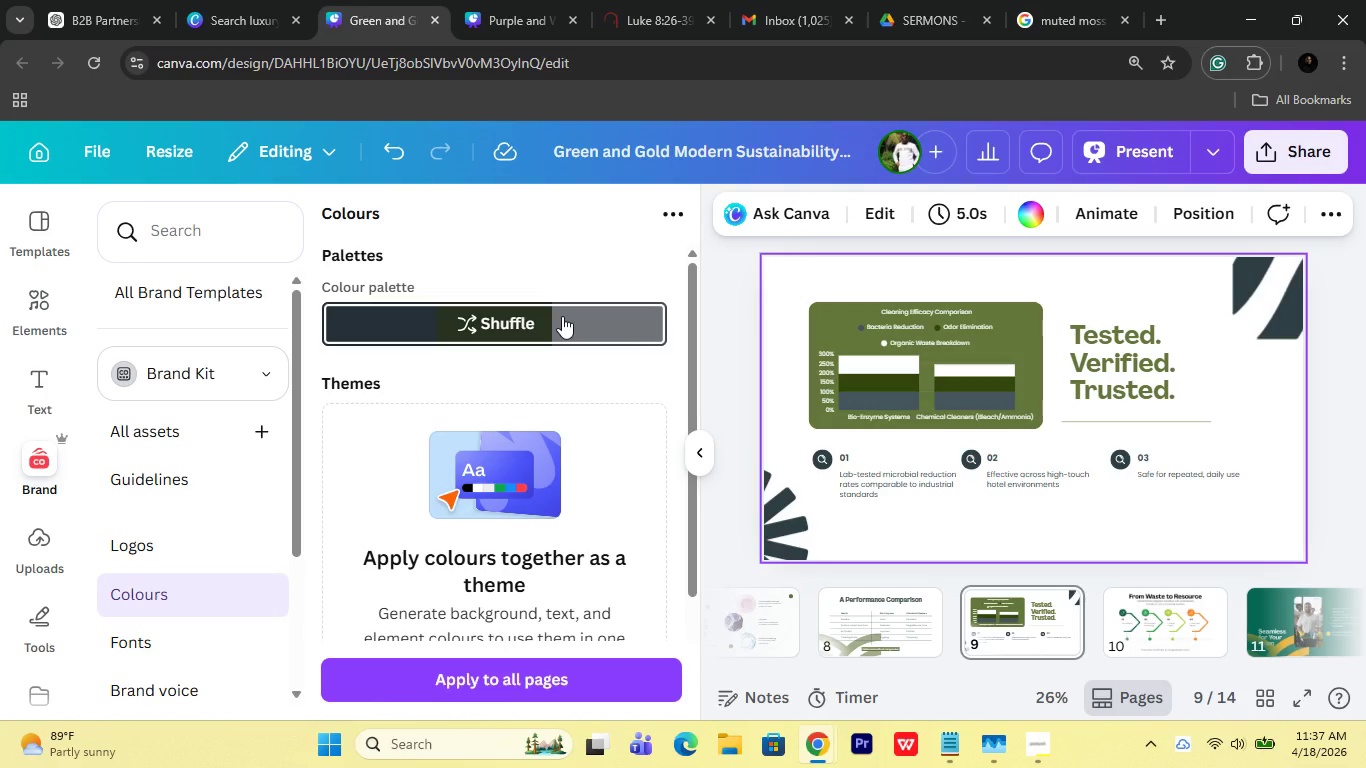 
left_click([562, 316])
 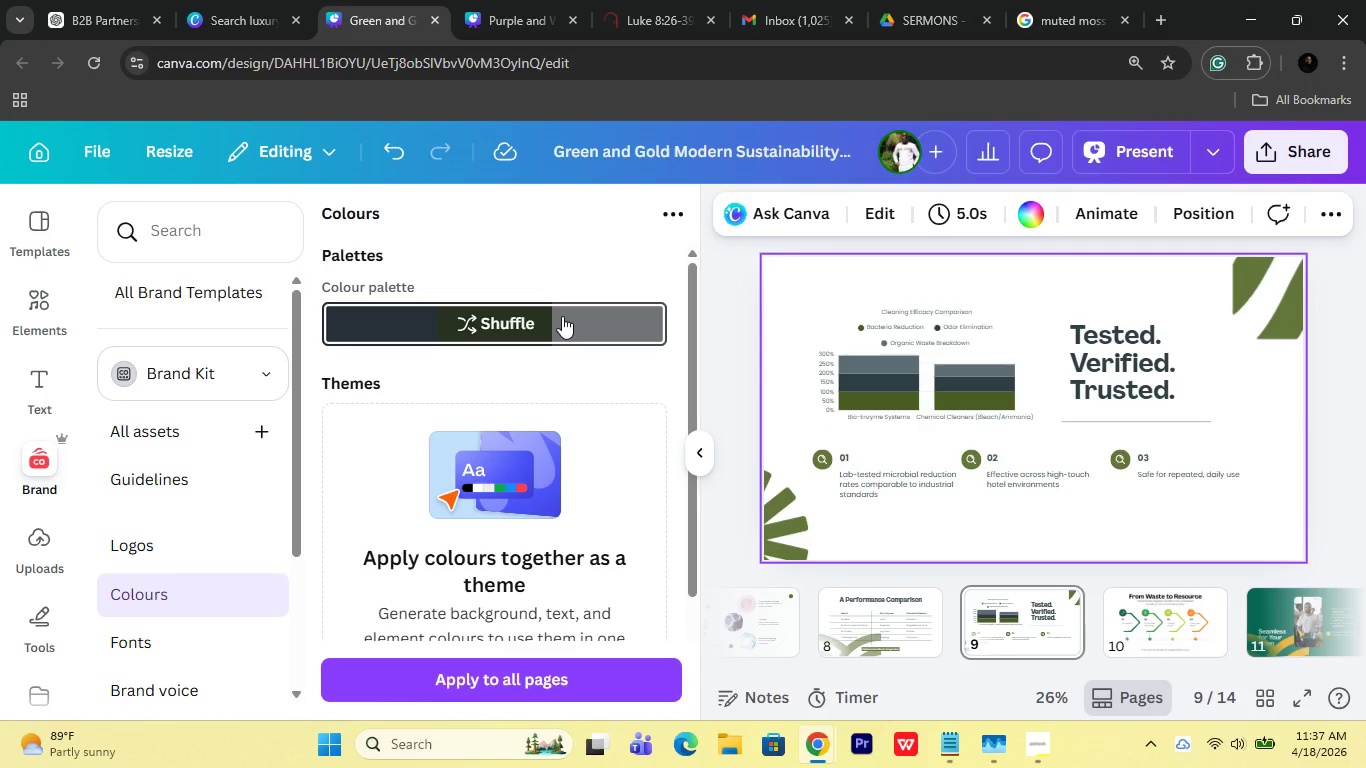 
left_click([562, 316])
 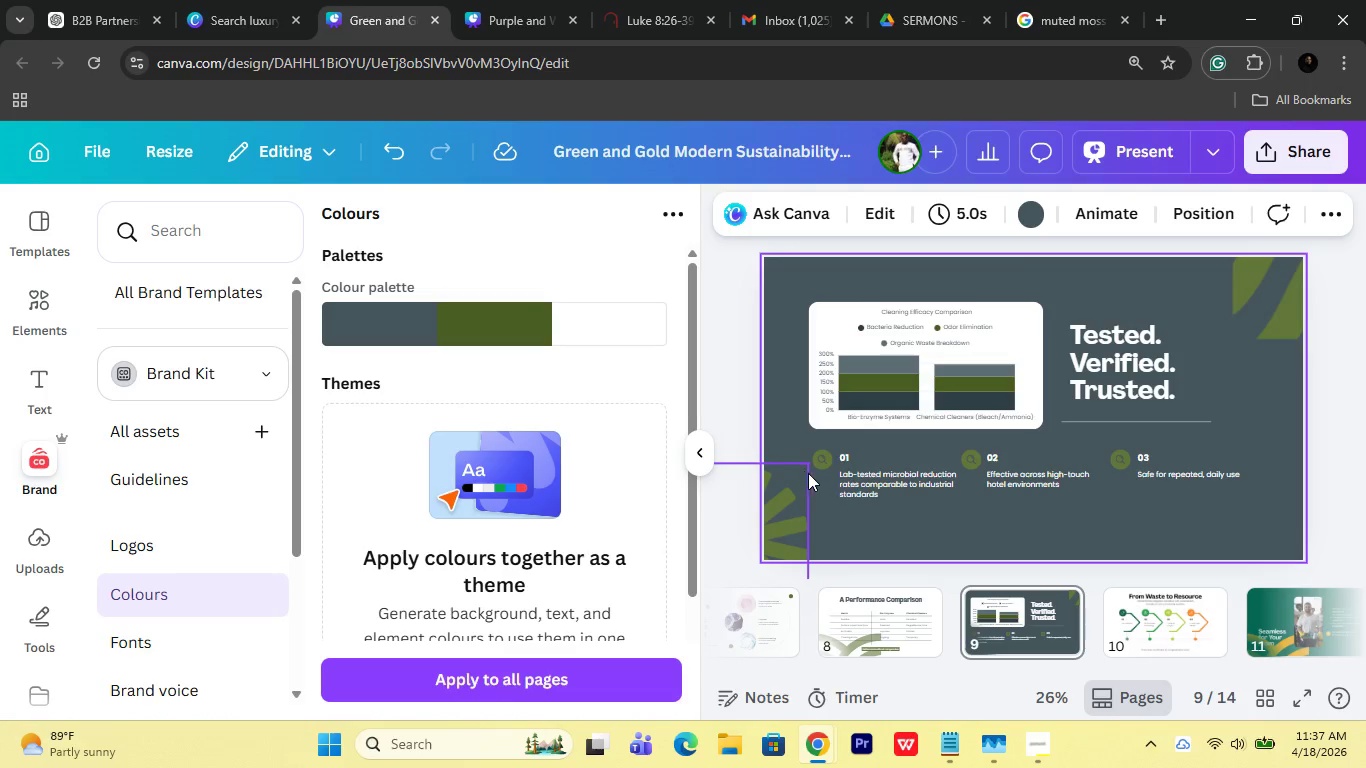 
left_click_drag(start_coordinate=[819, 473], to_coordinate=[819, 451])
 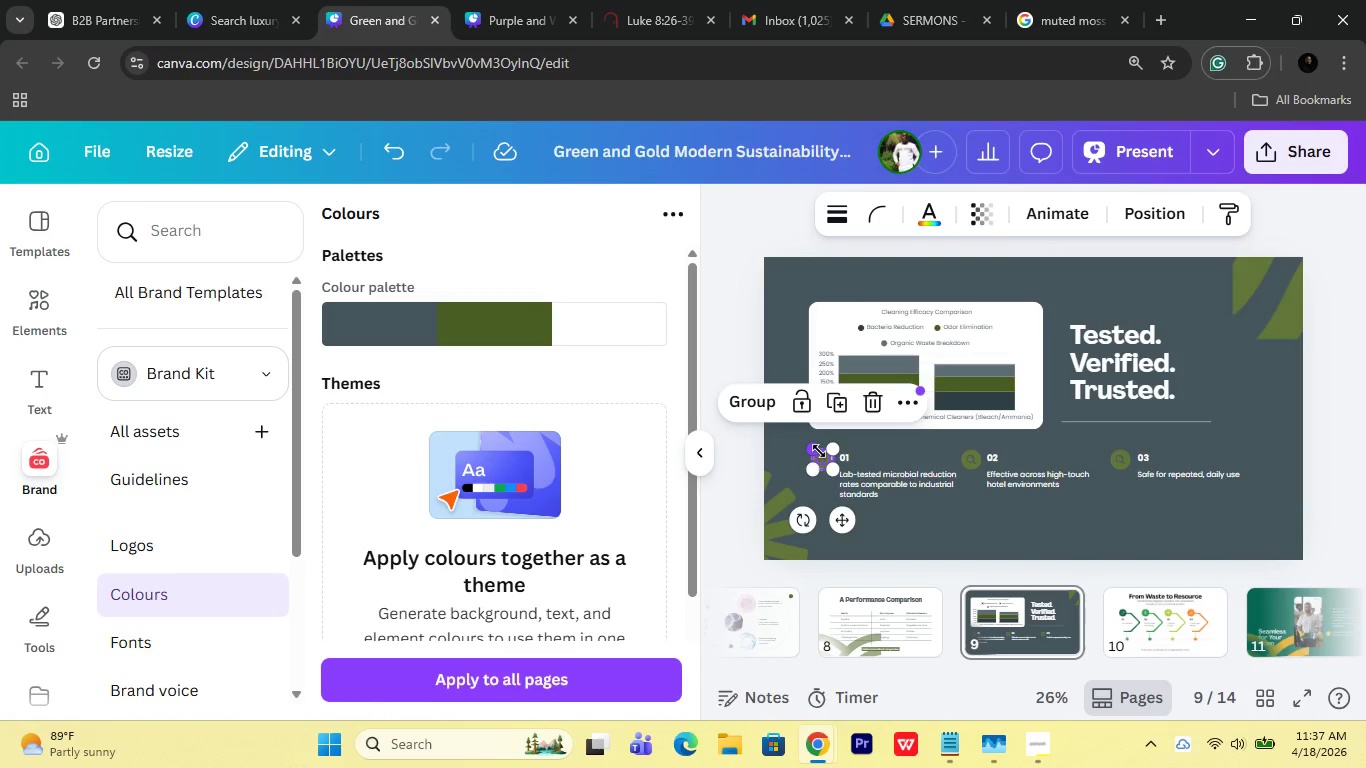 
mouse_move([946, 476])
 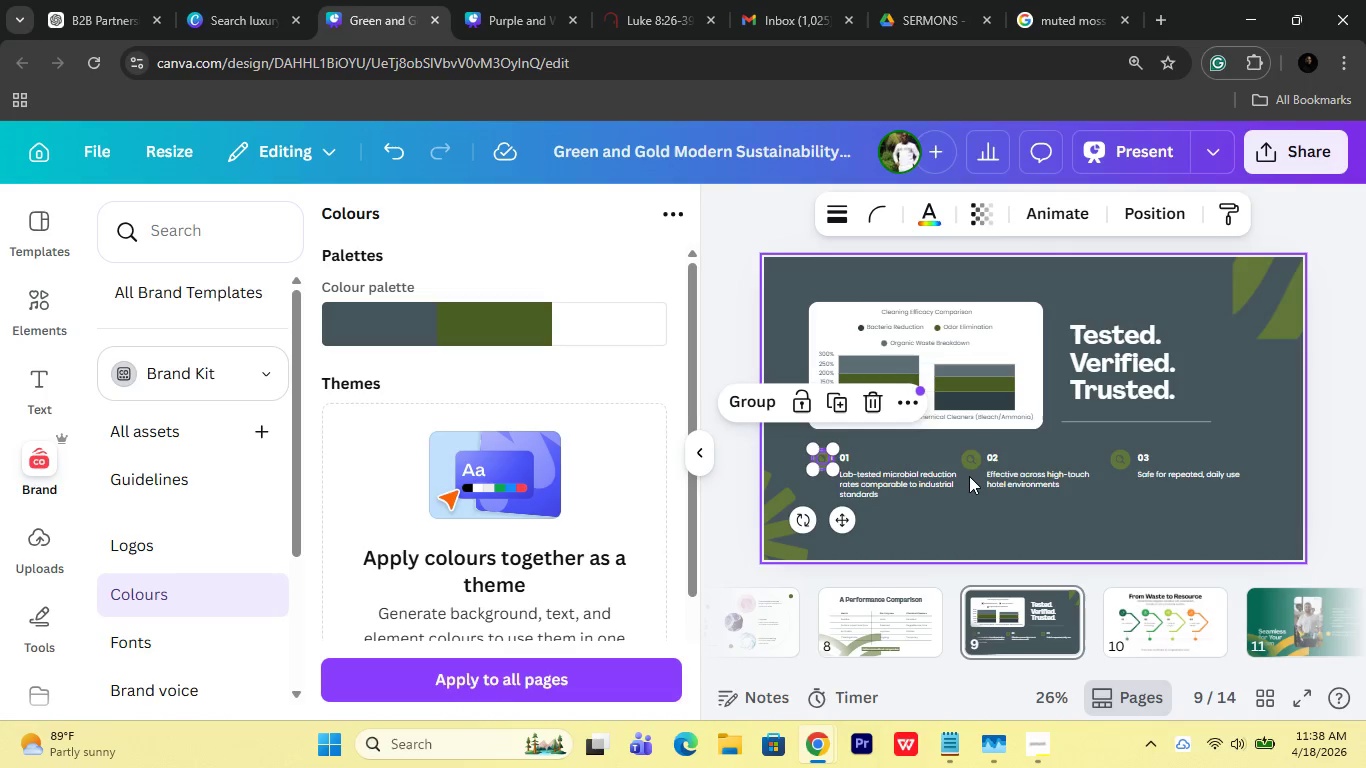 
hold_key(key=ShiftLeft, duration=0.97)
left_click_drag(start_coordinate=[969, 476], to_coordinate=[967, 456])
 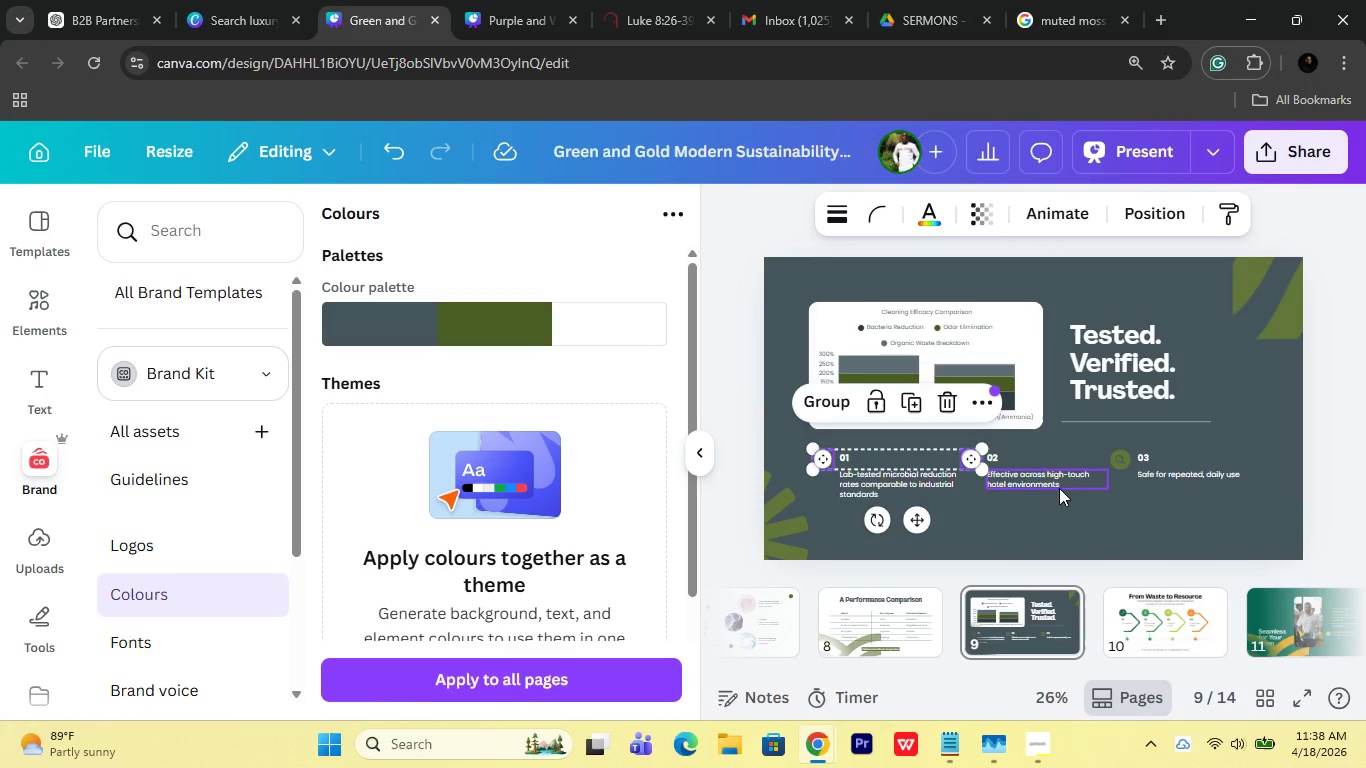 
hold_key(key=ShiftLeft, duration=0.95)
left_click_drag(start_coordinate=[1118, 476], to_coordinate=[1121, 447])
 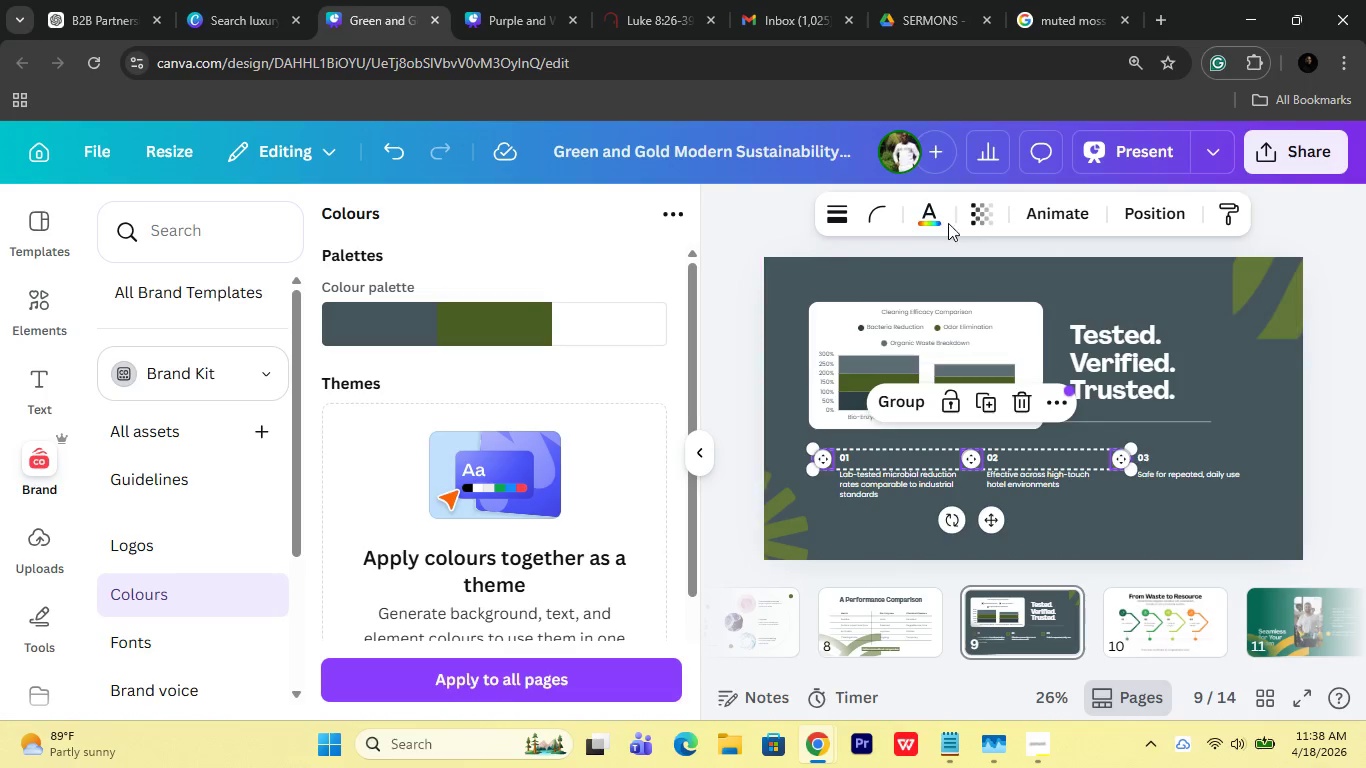 
left_click([940, 214])
 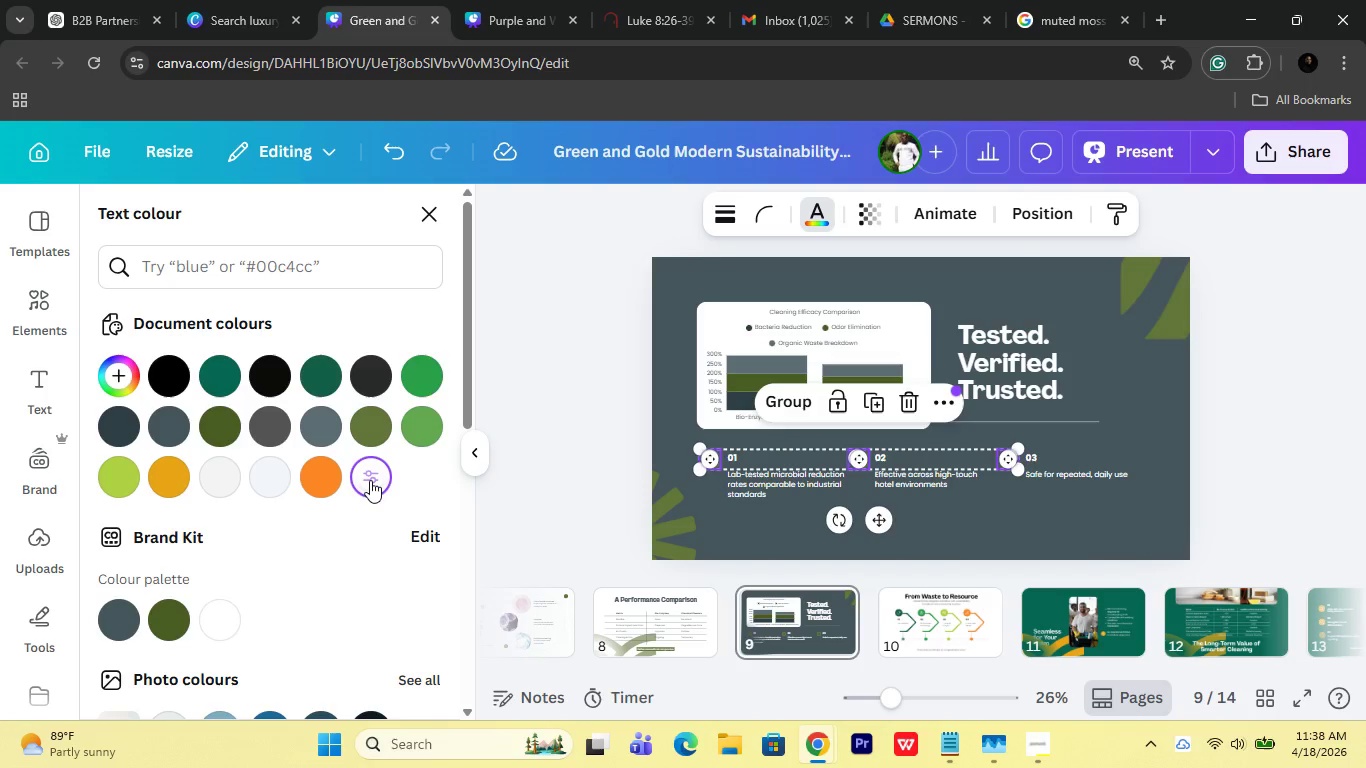 
left_click([370, 480])
 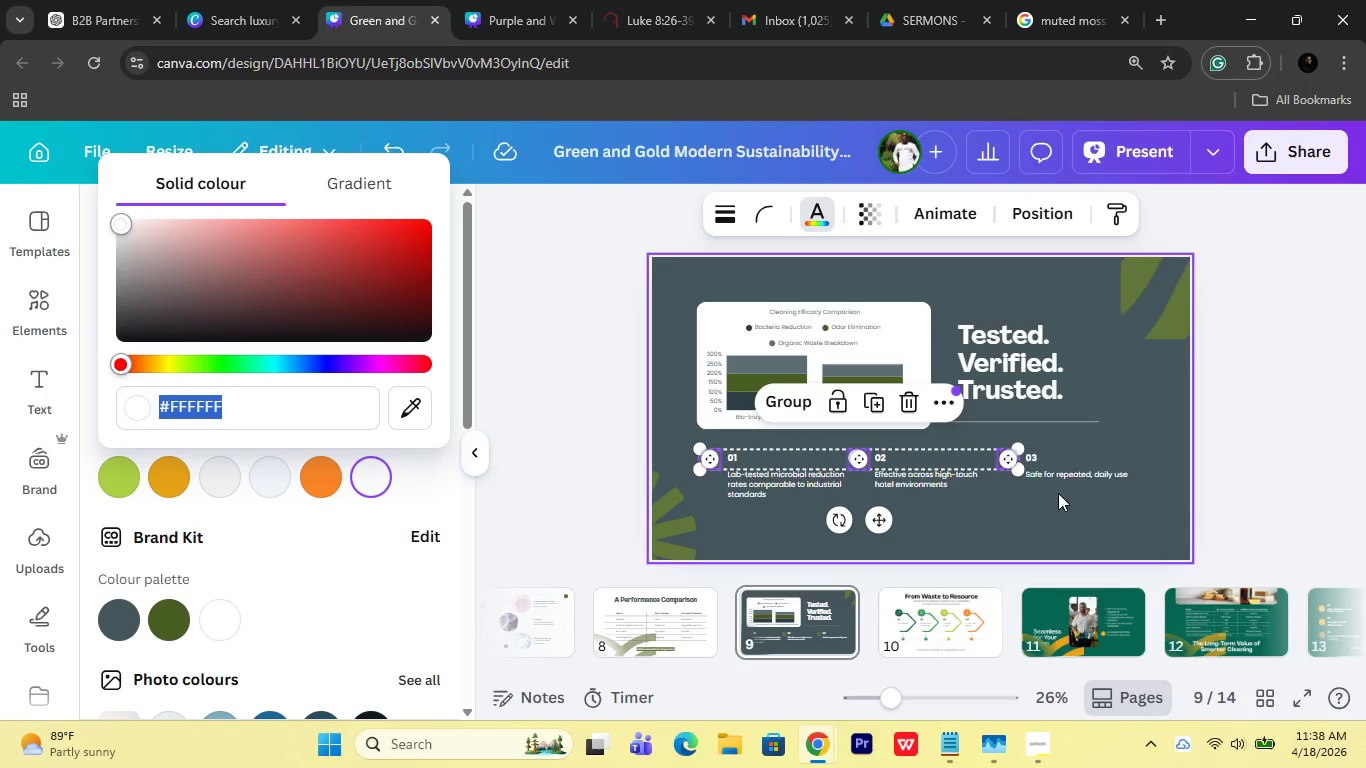 
left_click([1160, 419])
 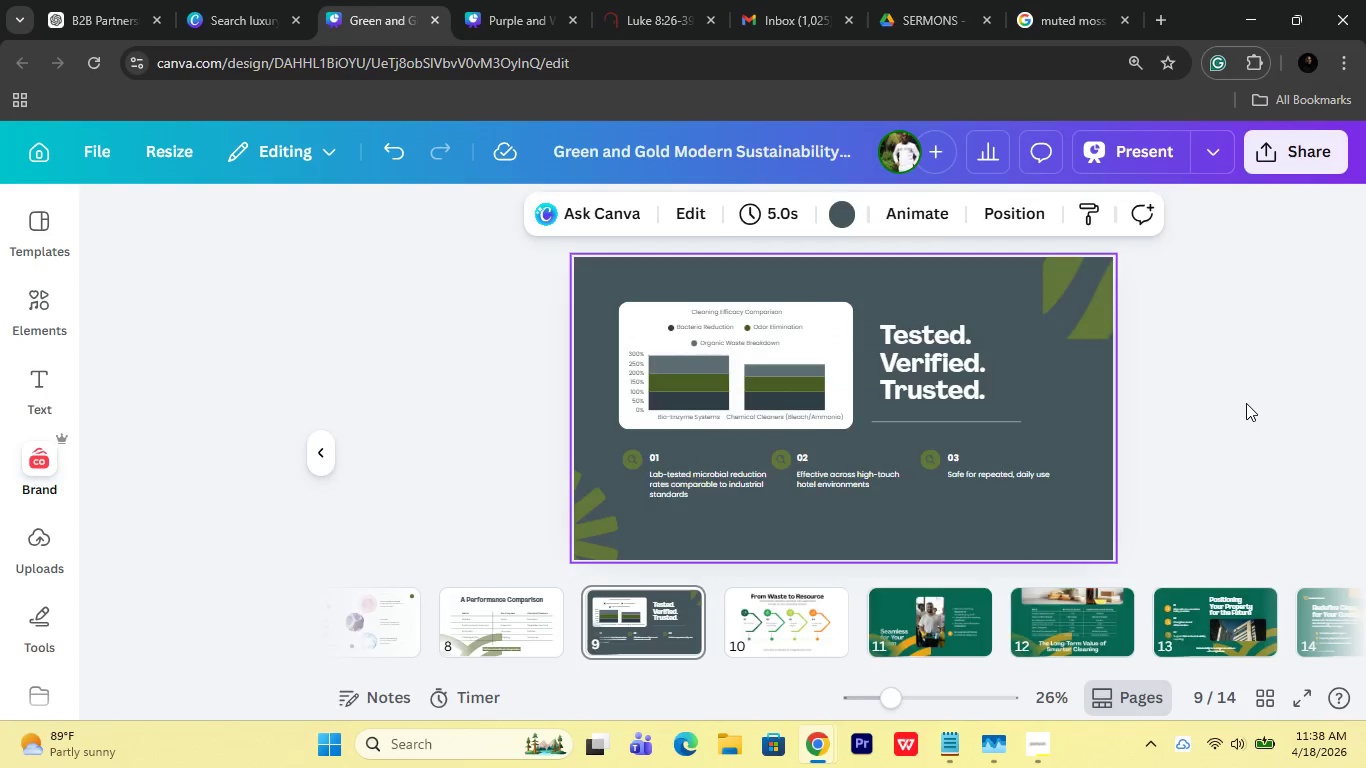 
left_click([1246, 403])
 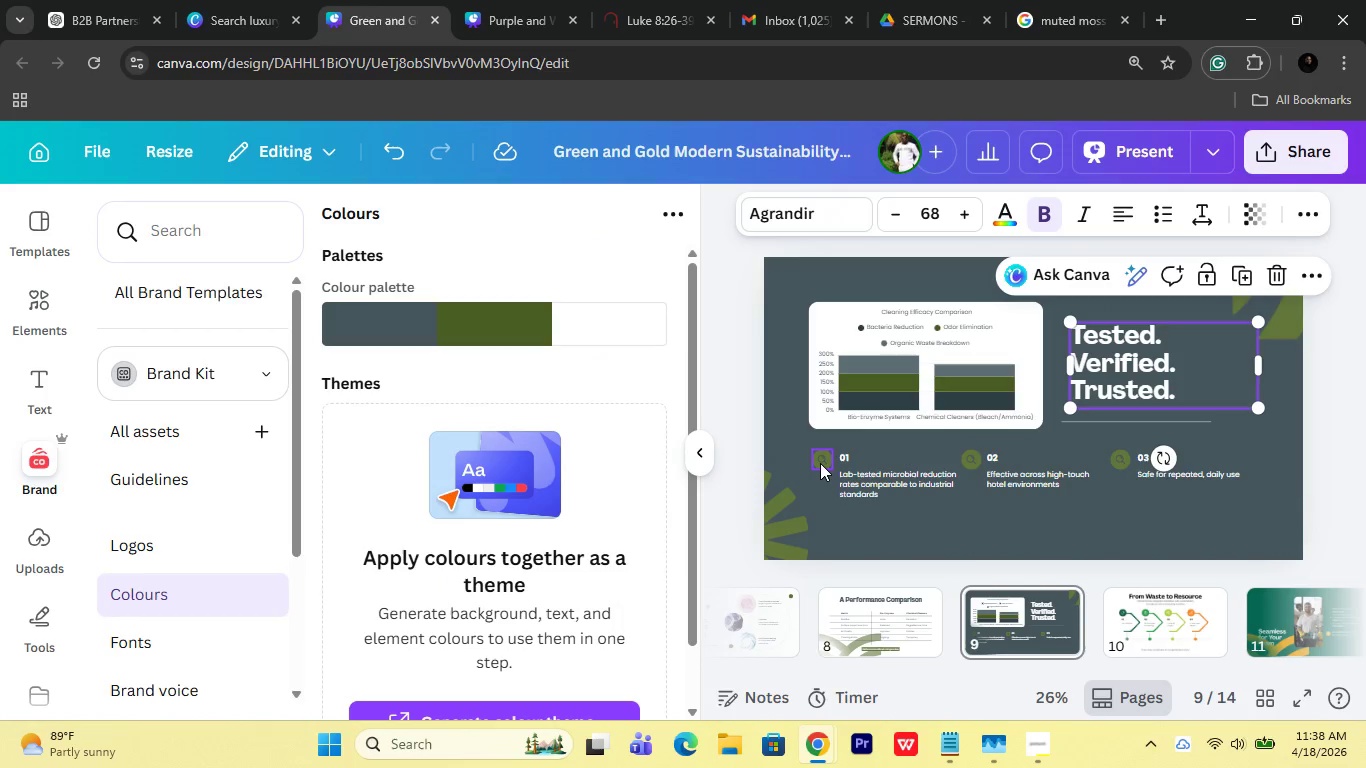 
left_click([820, 462])
 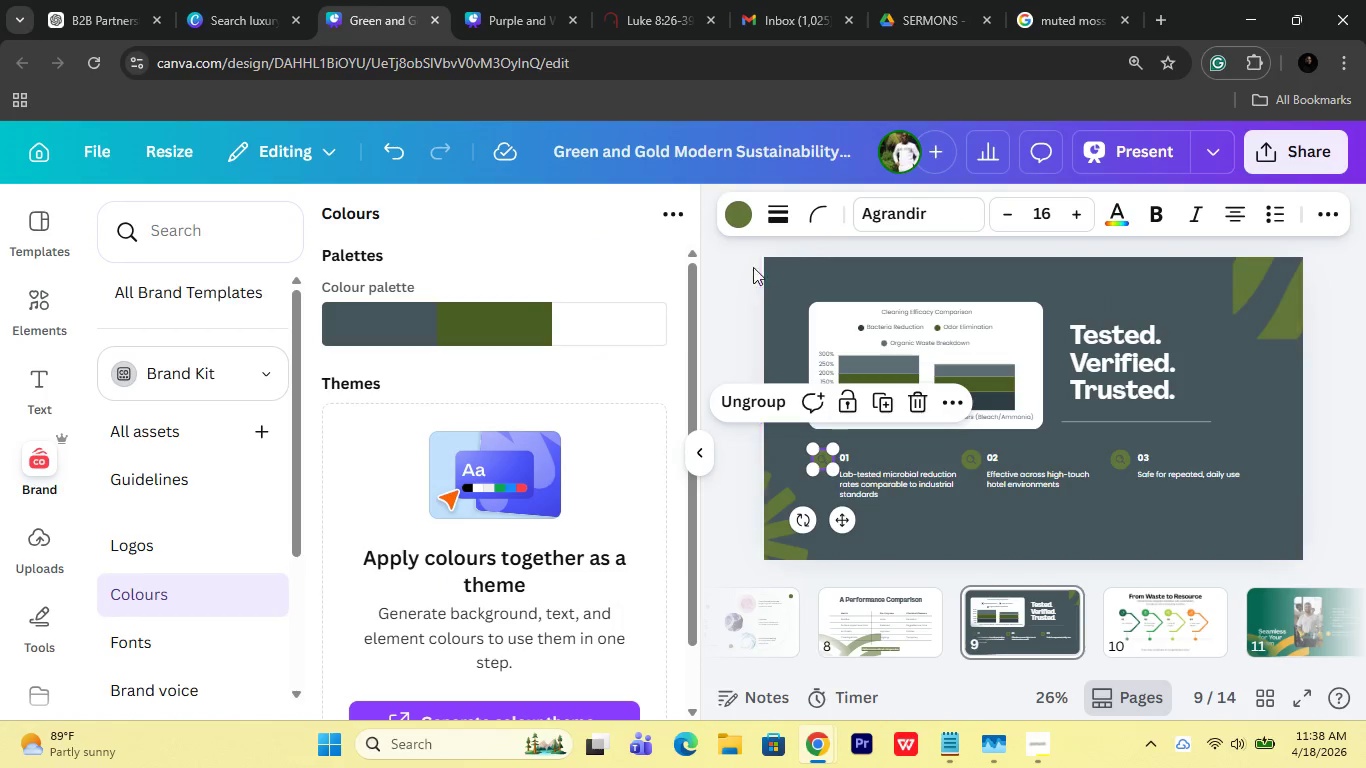 
left_click([739, 221])
 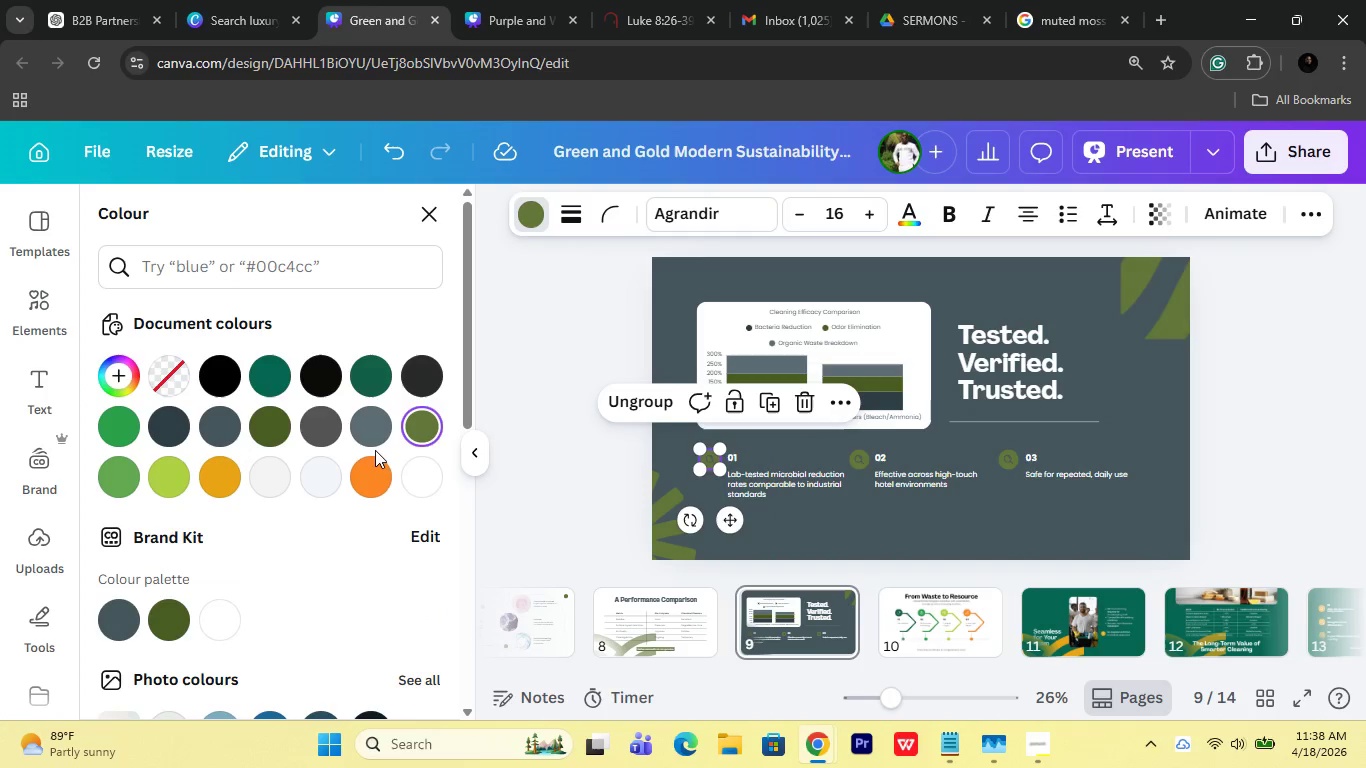 
left_click([421, 473])
 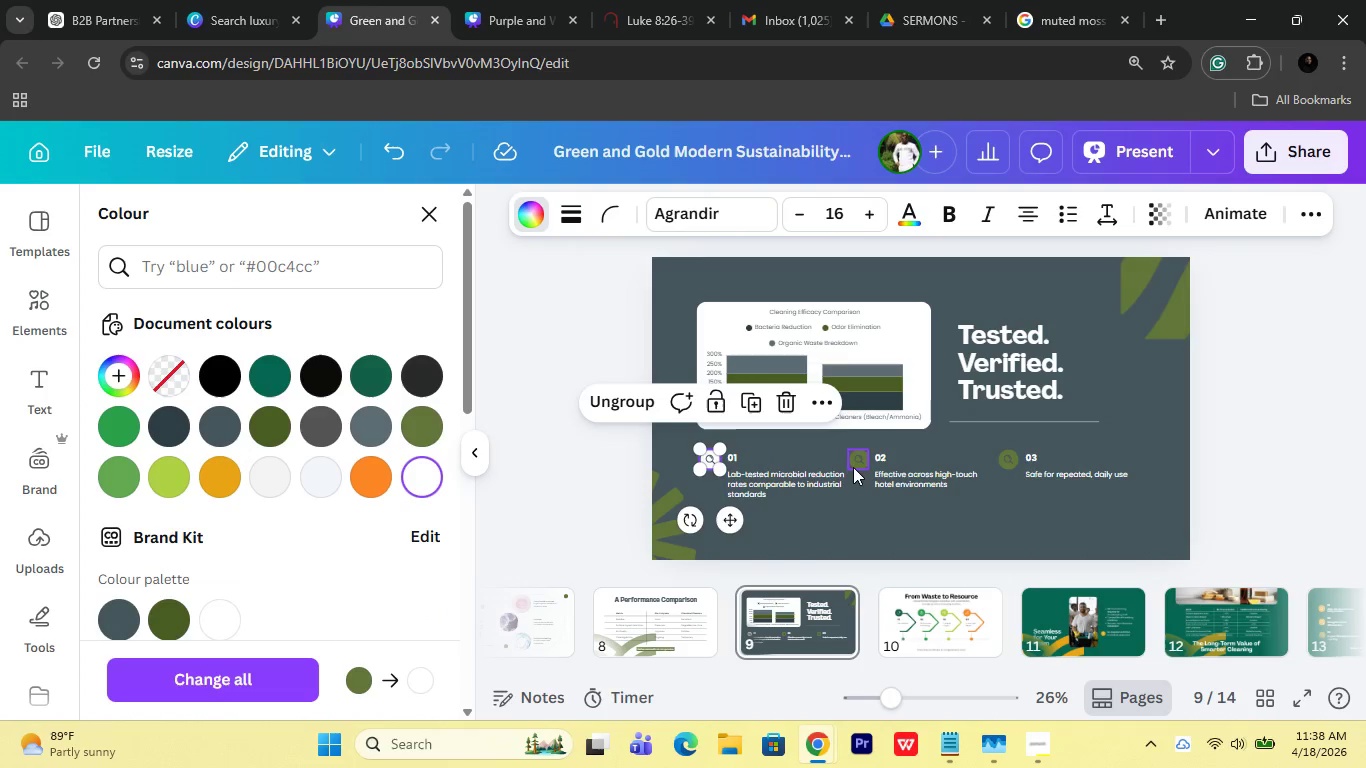 
left_click([853, 467])
 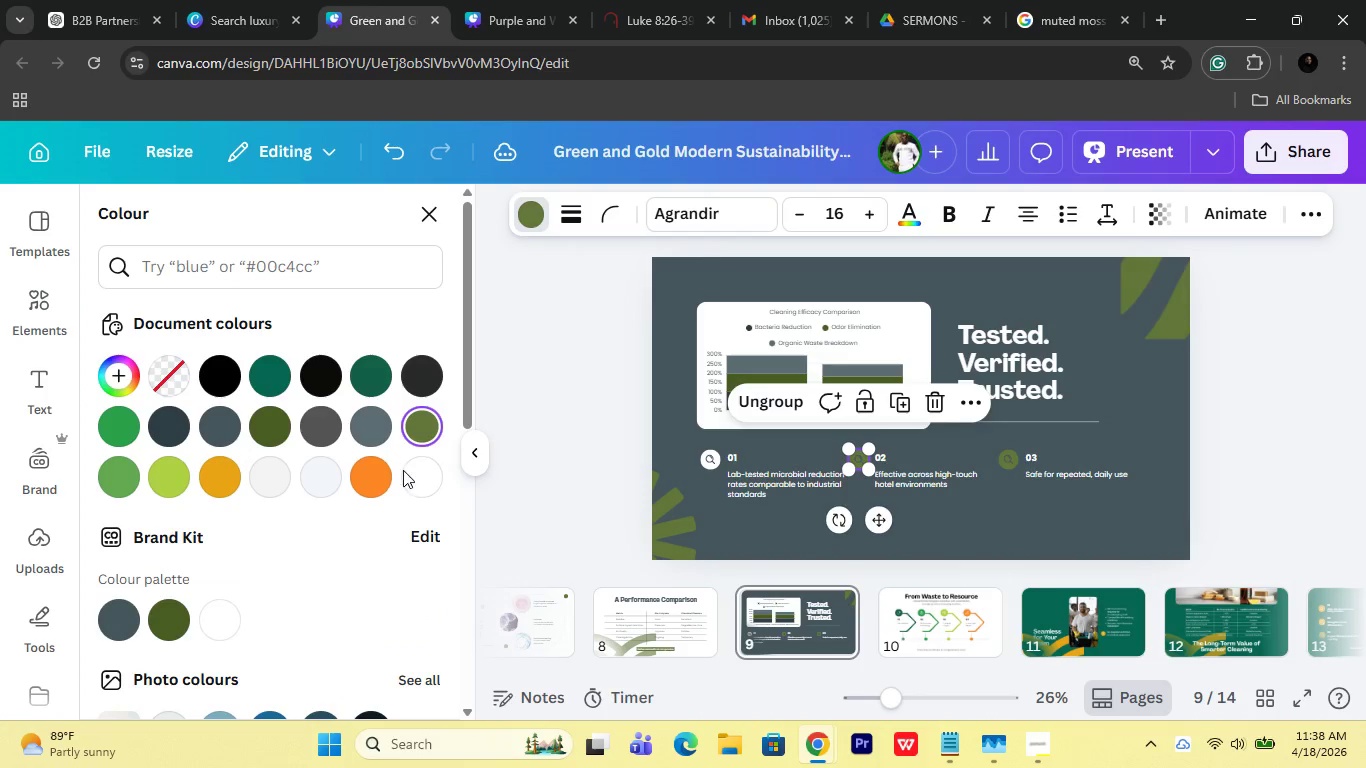 
left_click([423, 474])
 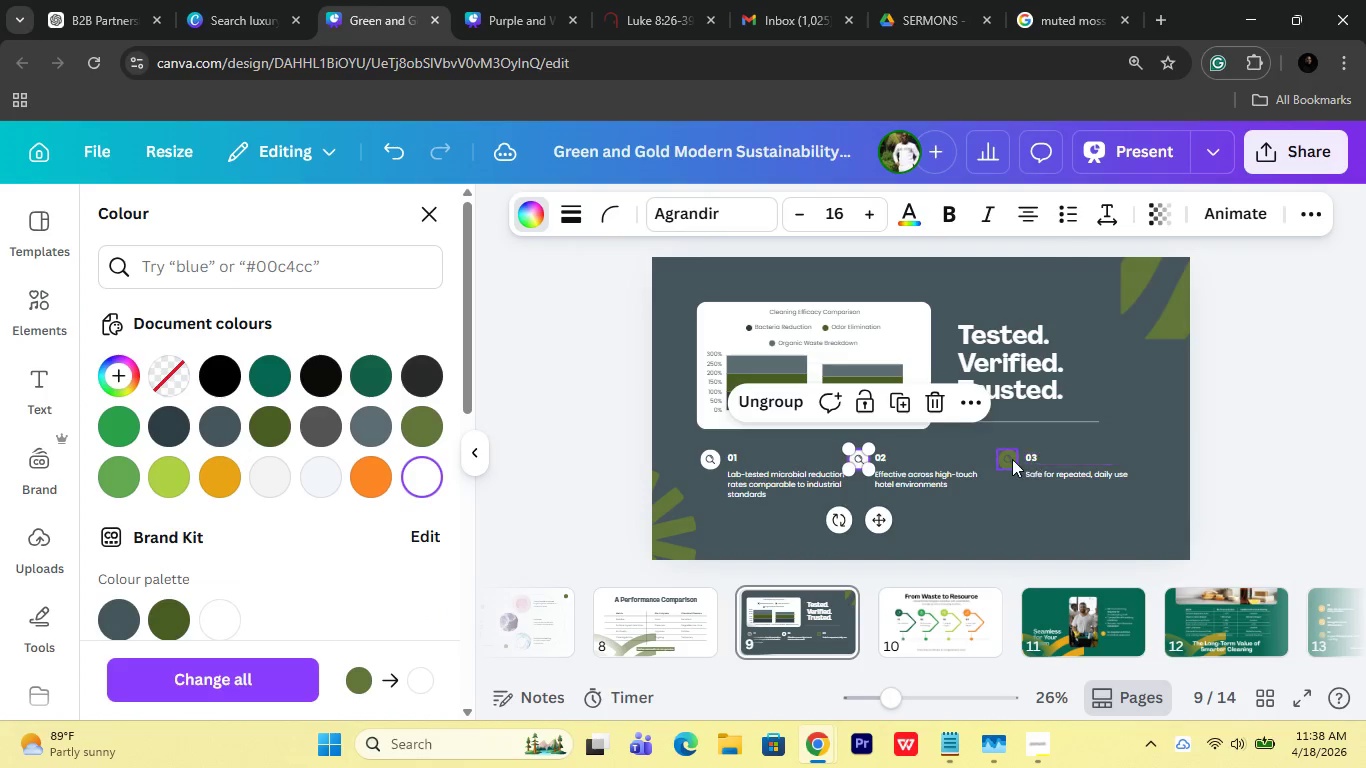 
left_click([1011, 459])
 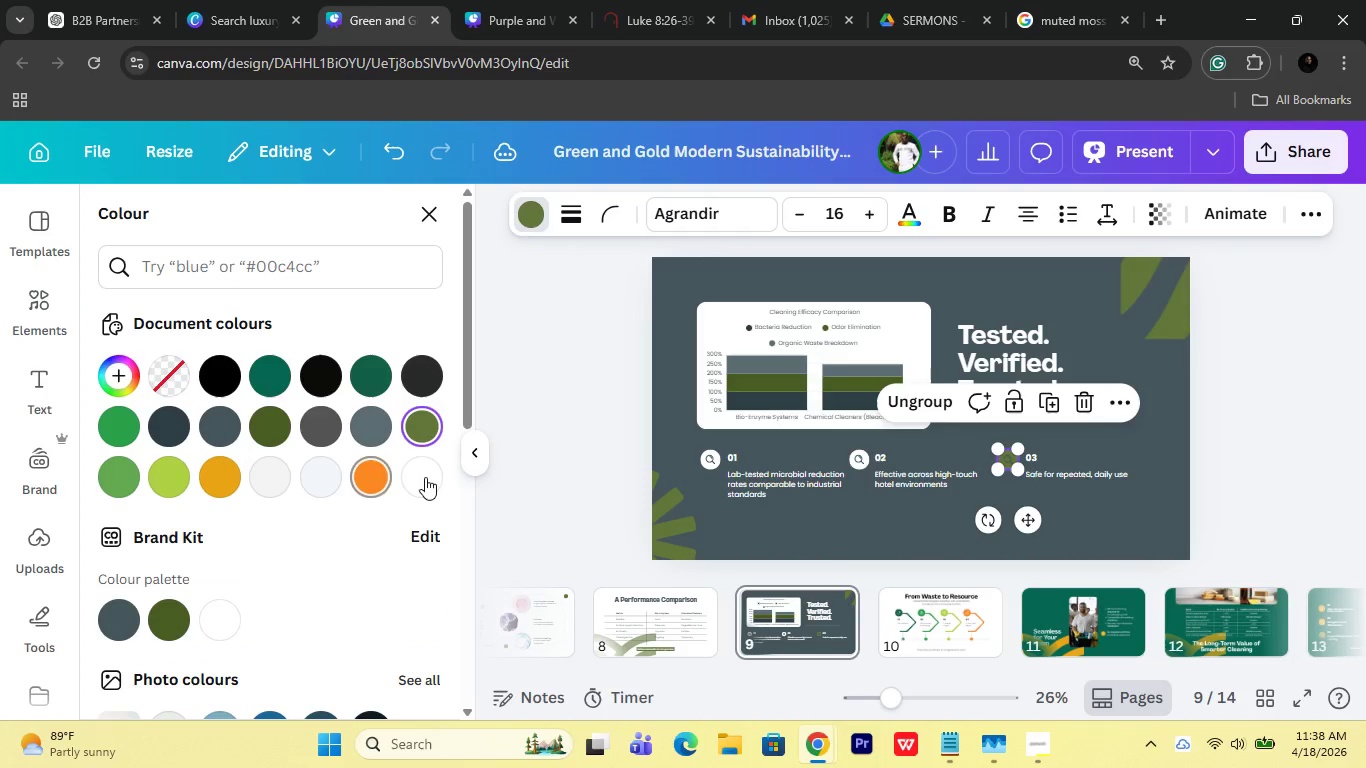 
left_click([425, 477])
 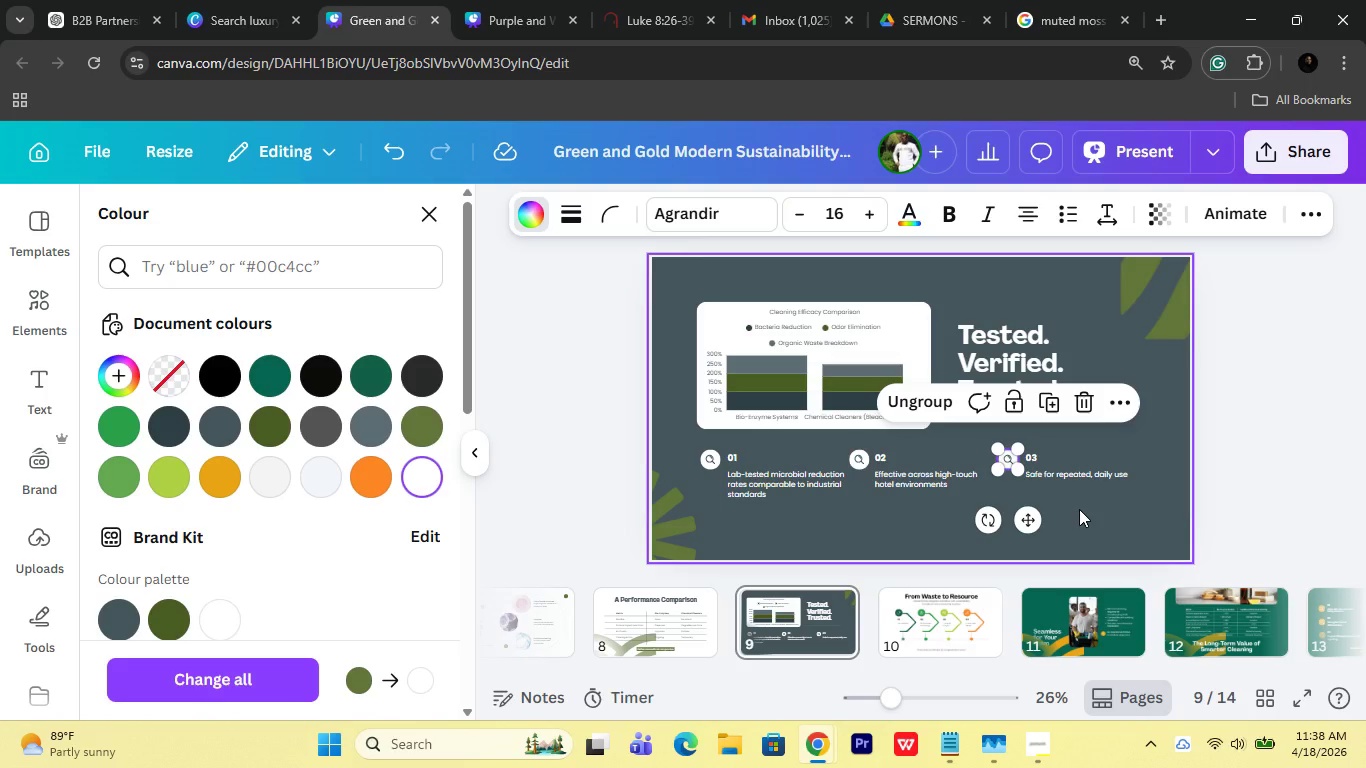 
wait(38.31)
 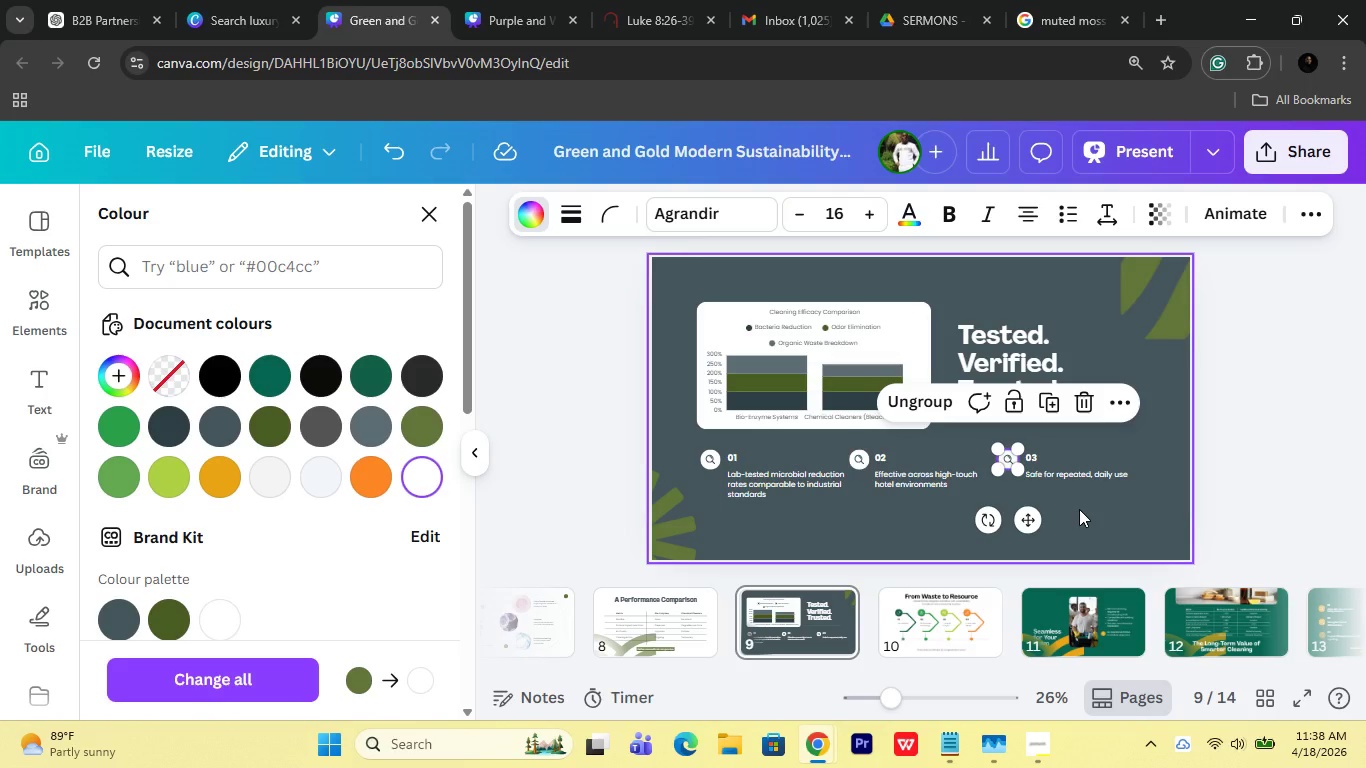 
left_click([1310, 471])
 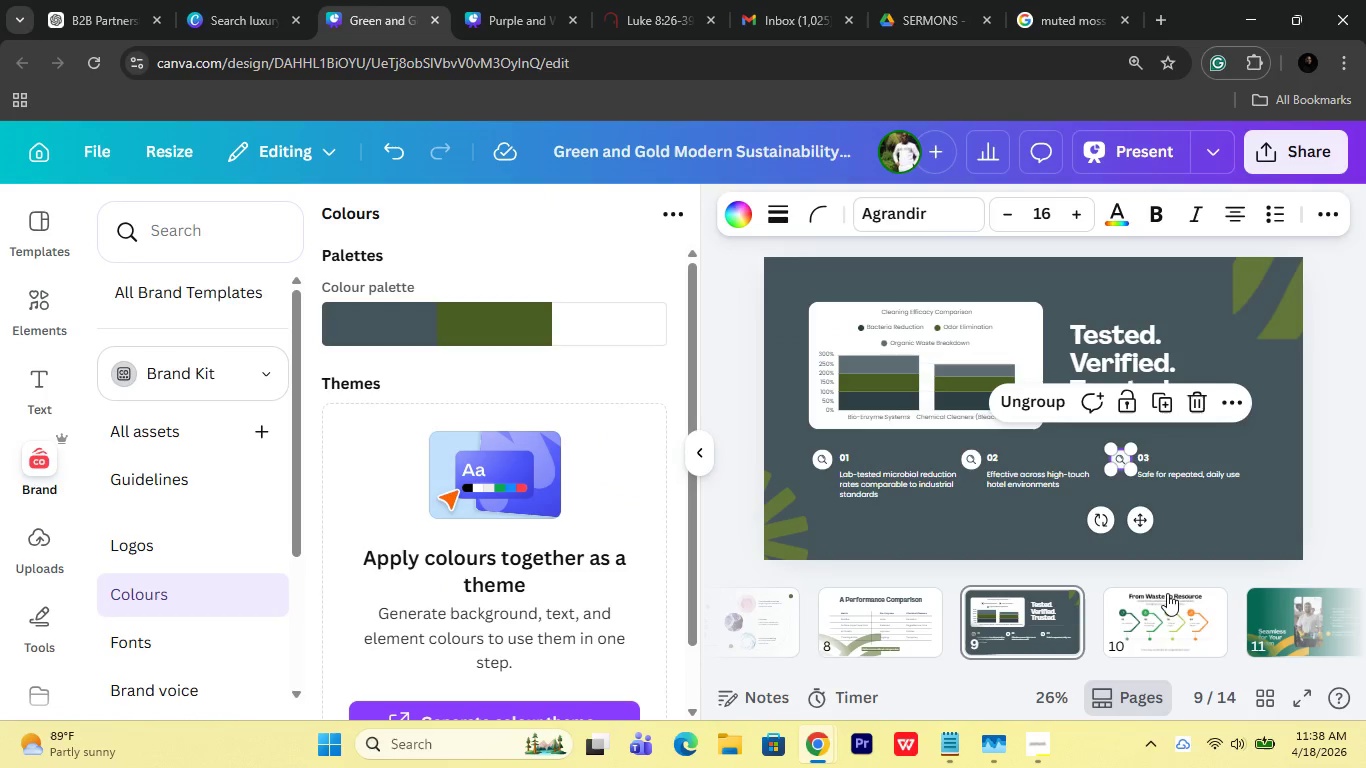 
left_click([1308, 475])
 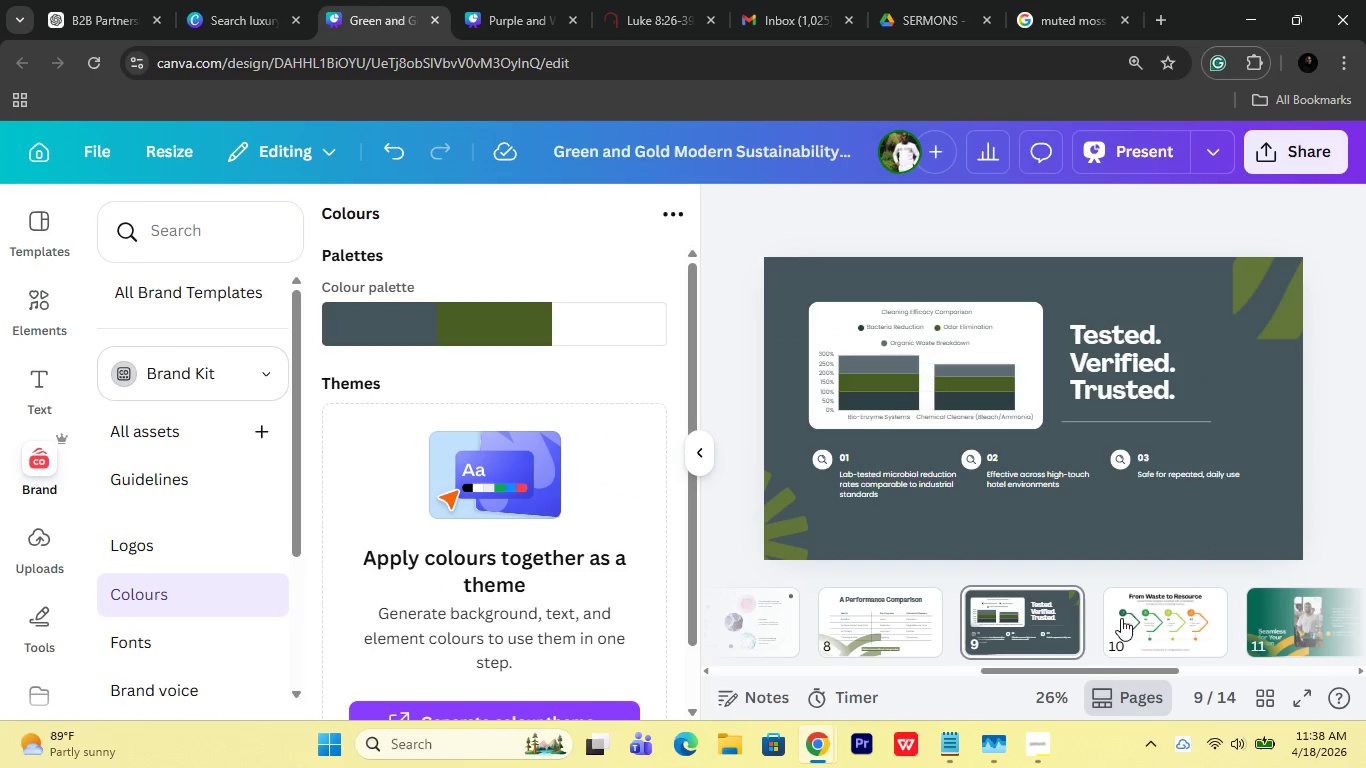 
left_click([1121, 621])
 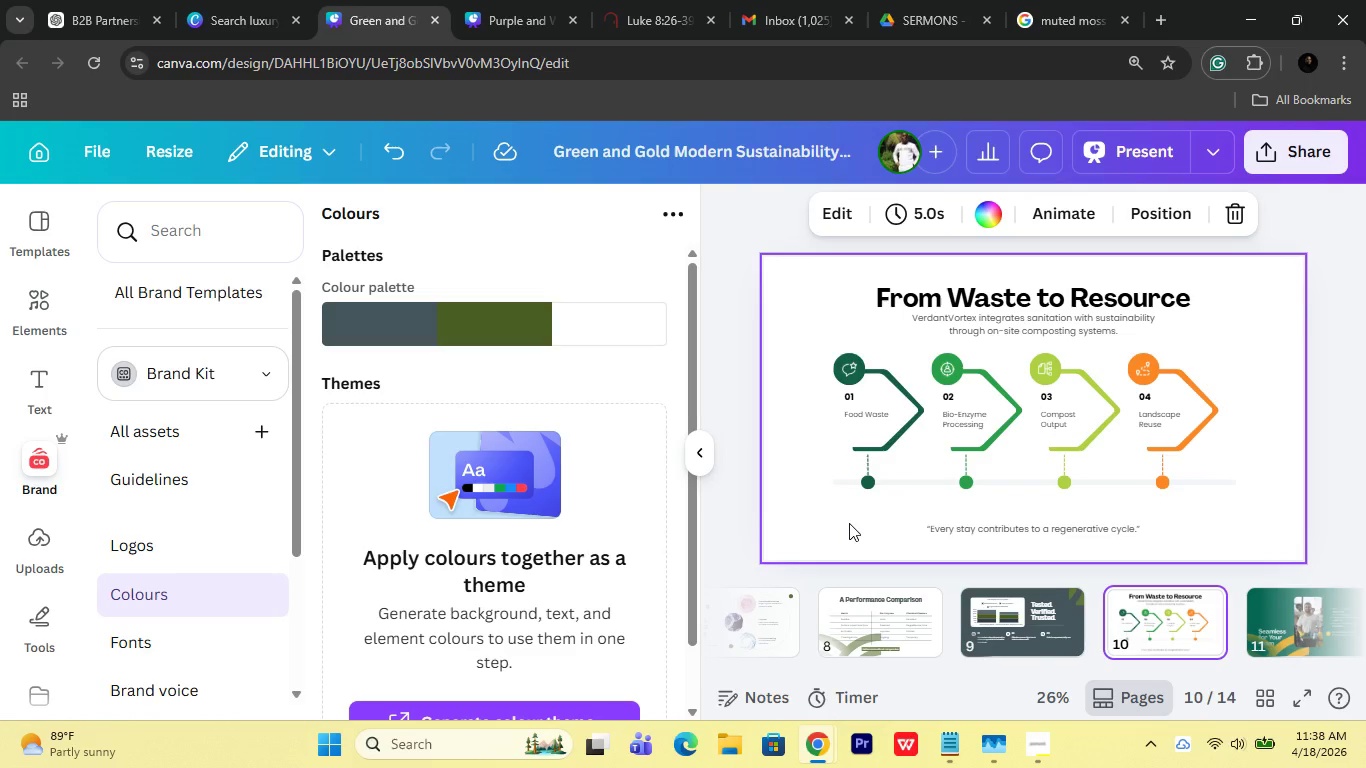 
left_click([849, 523])
 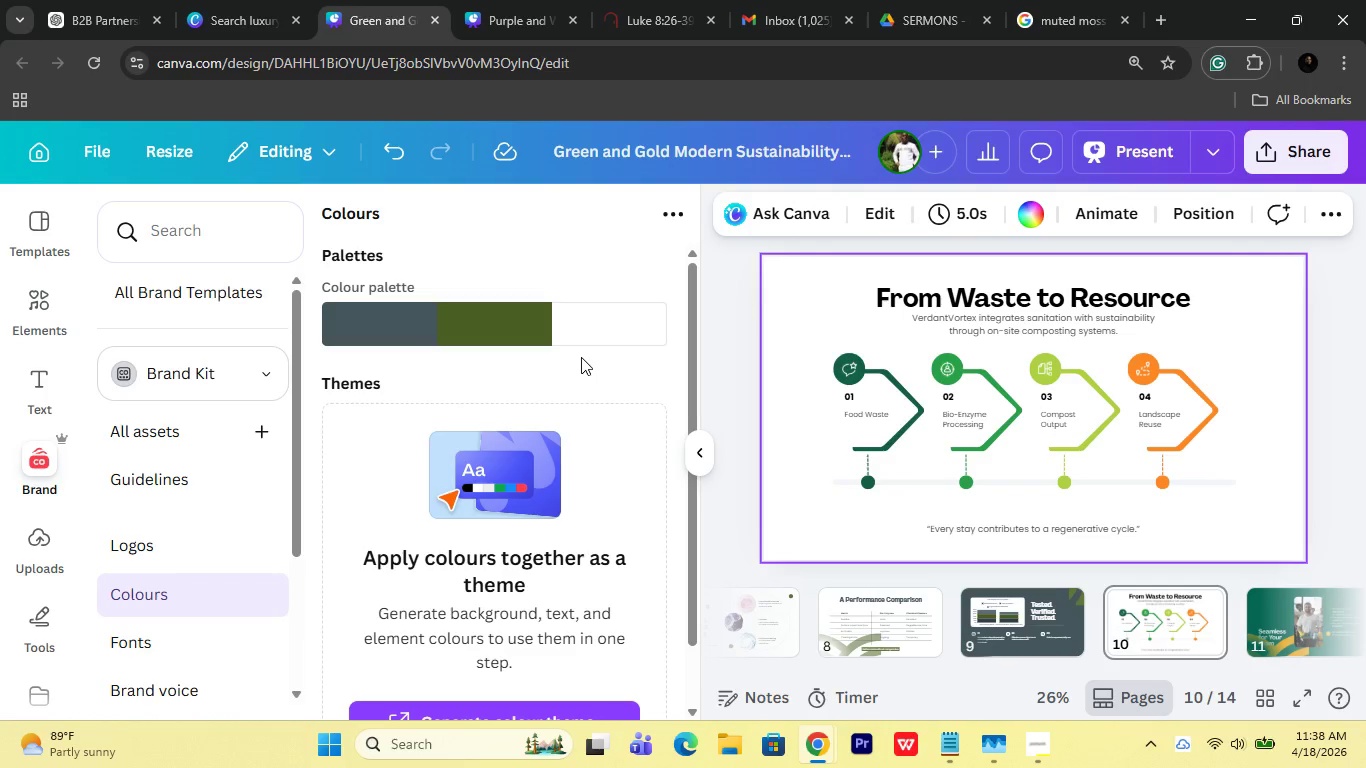 
left_click([571, 328])
 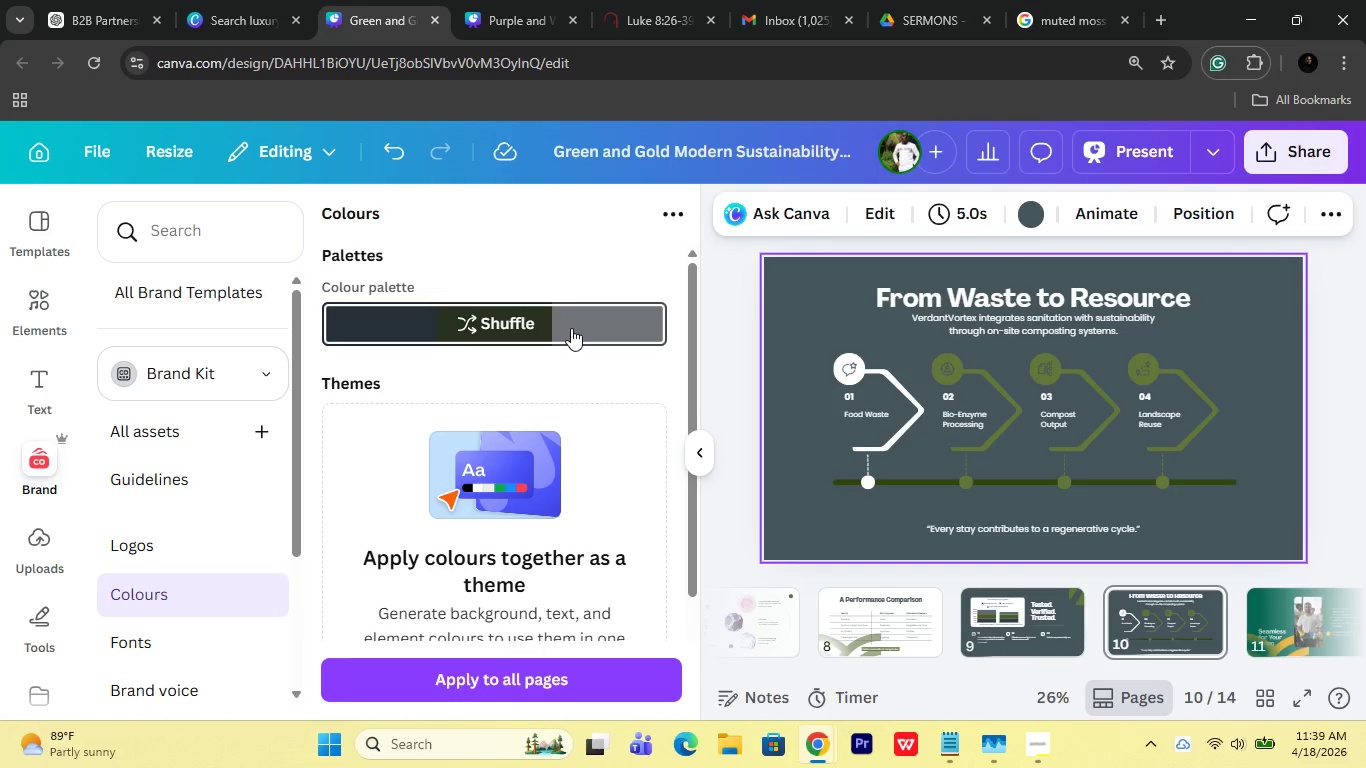 
wait(6.62)
 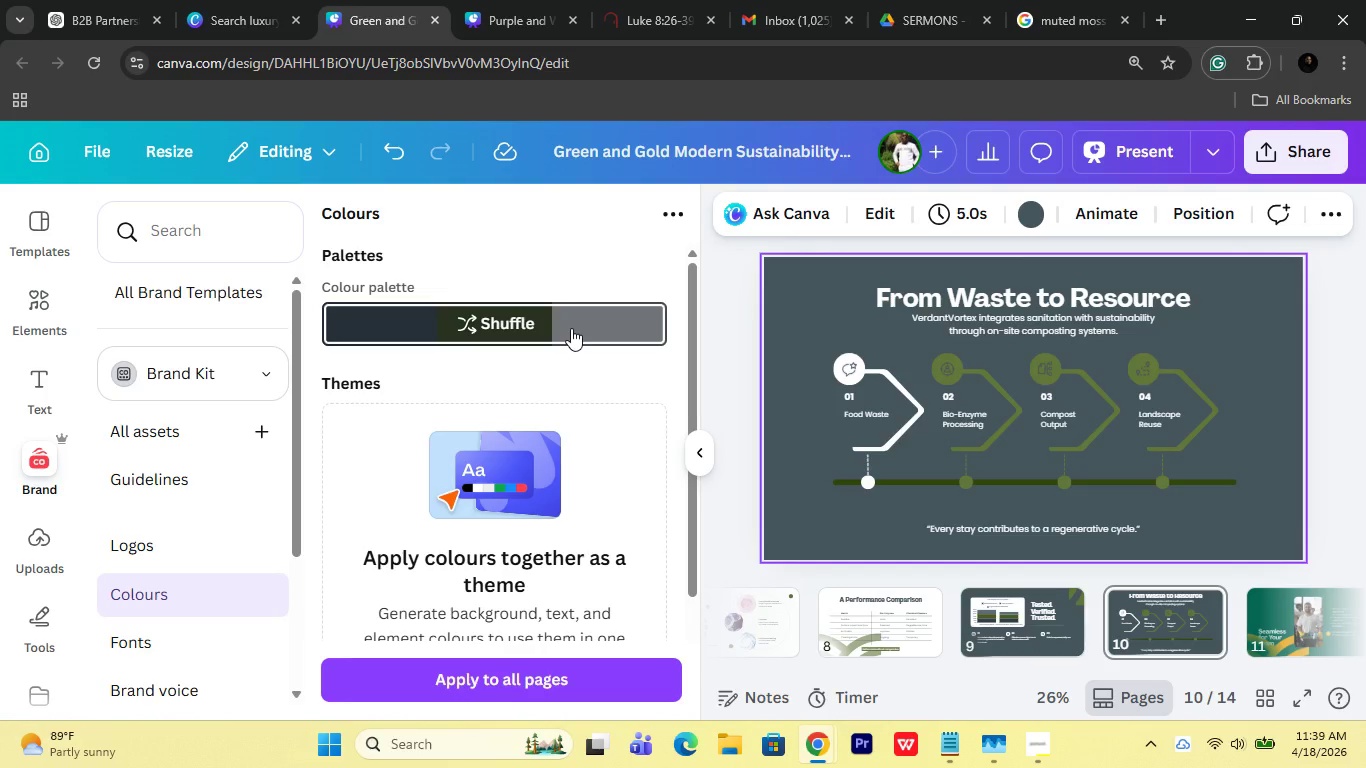 
left_click([571, 328])
 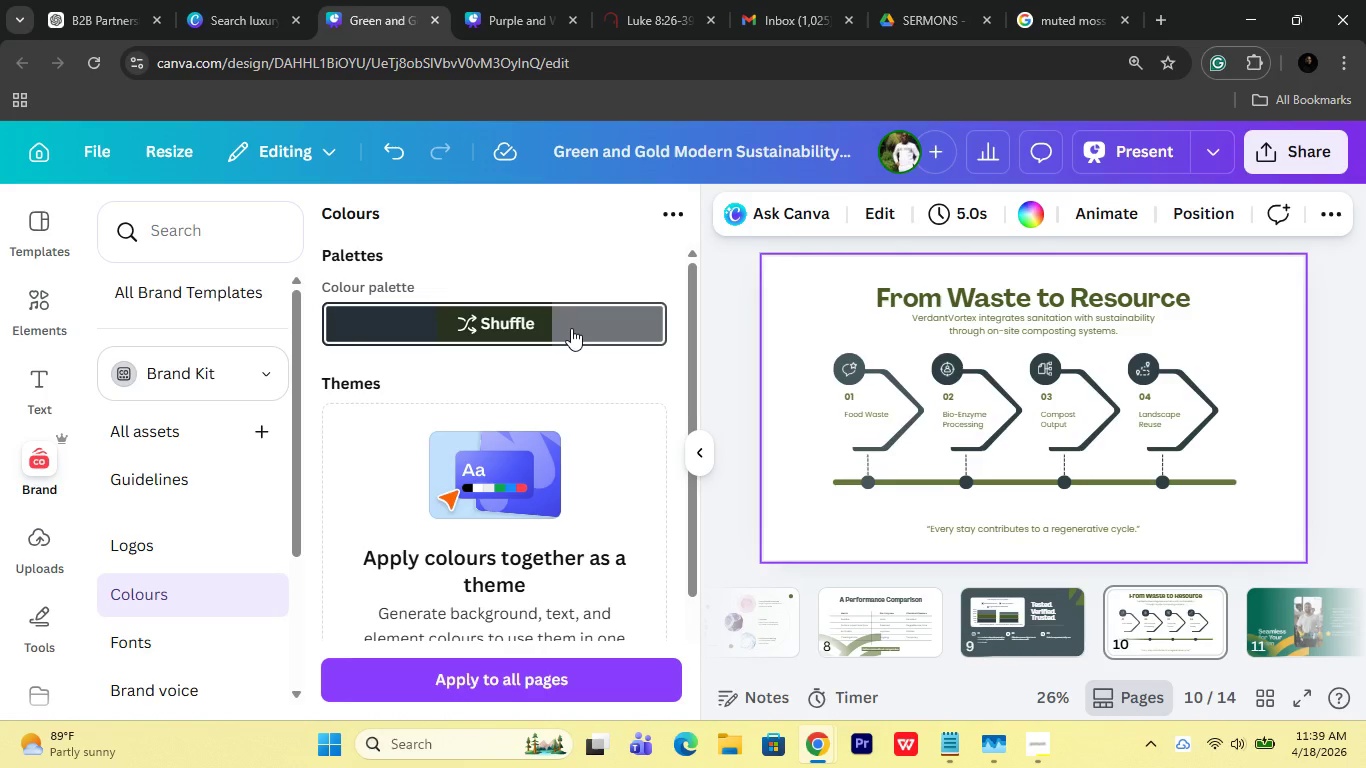 
left_click([571, 328])
 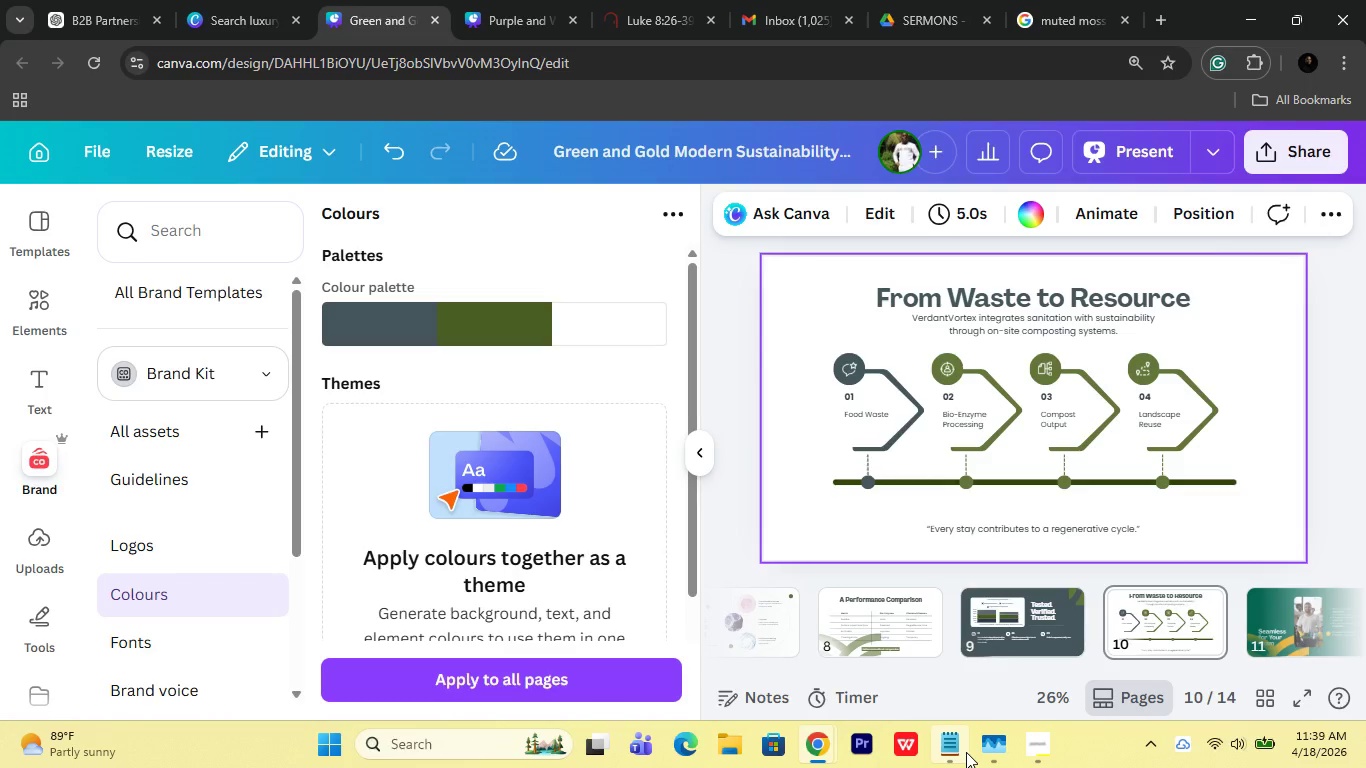 
left_click([953, 682])
 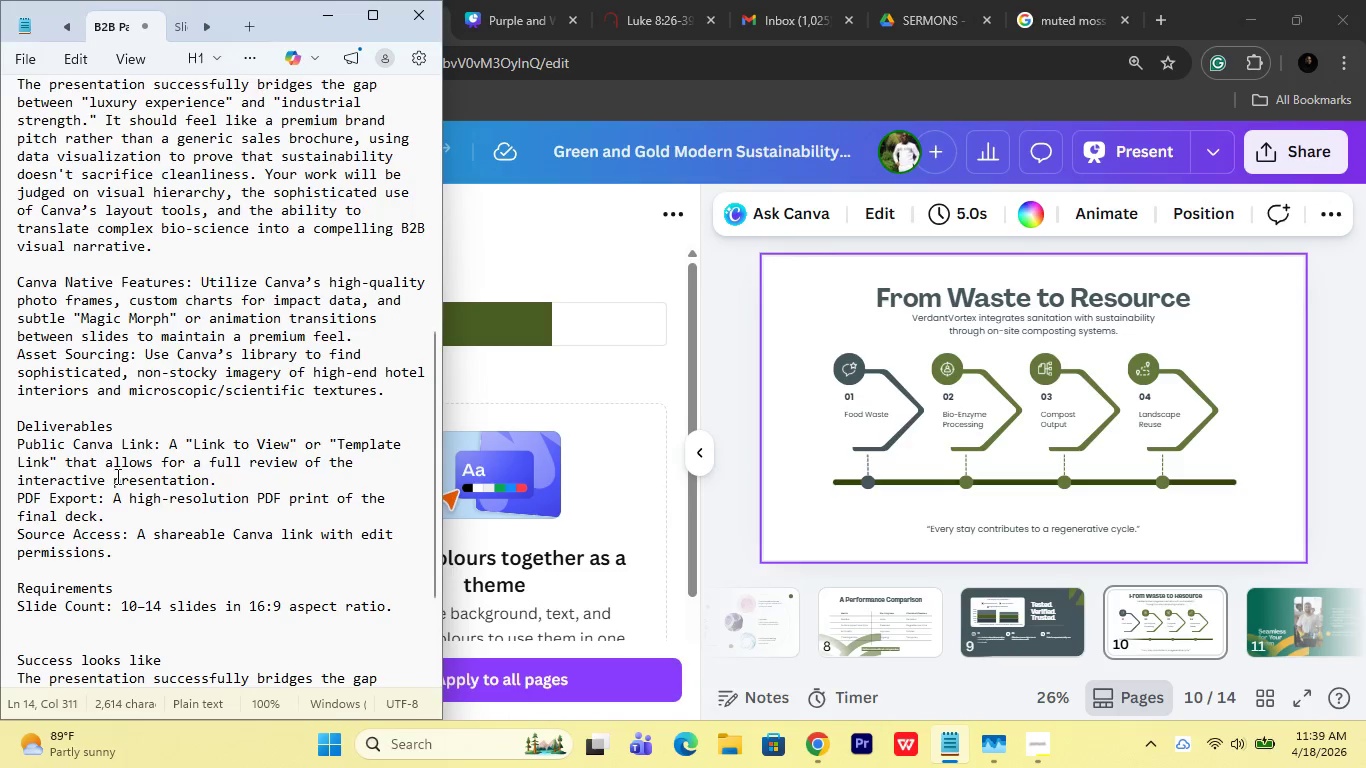 
scroll: coordinate [121, 495], scroll_direction: down, amount: 1.0
 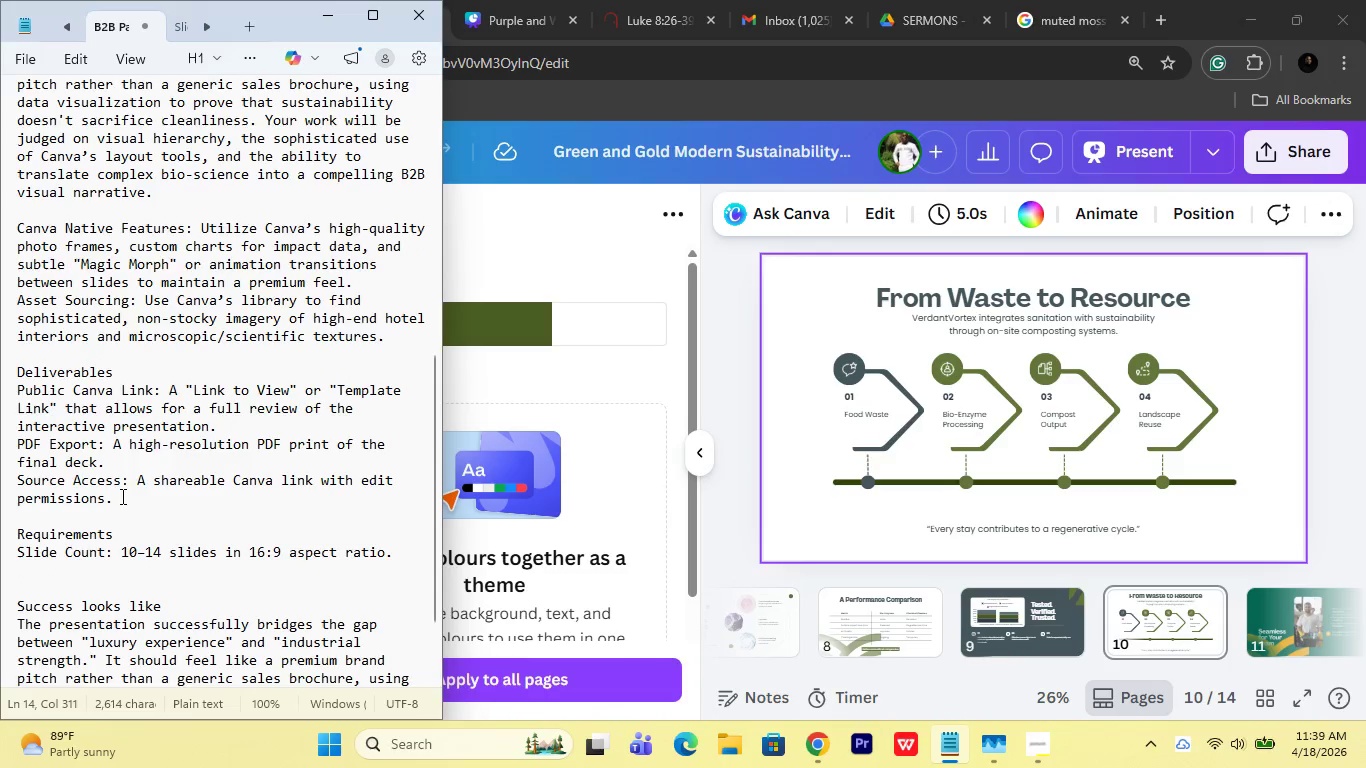 
scroll: coordinate [121, 496], scroll_direction: up, amount: 1.0
 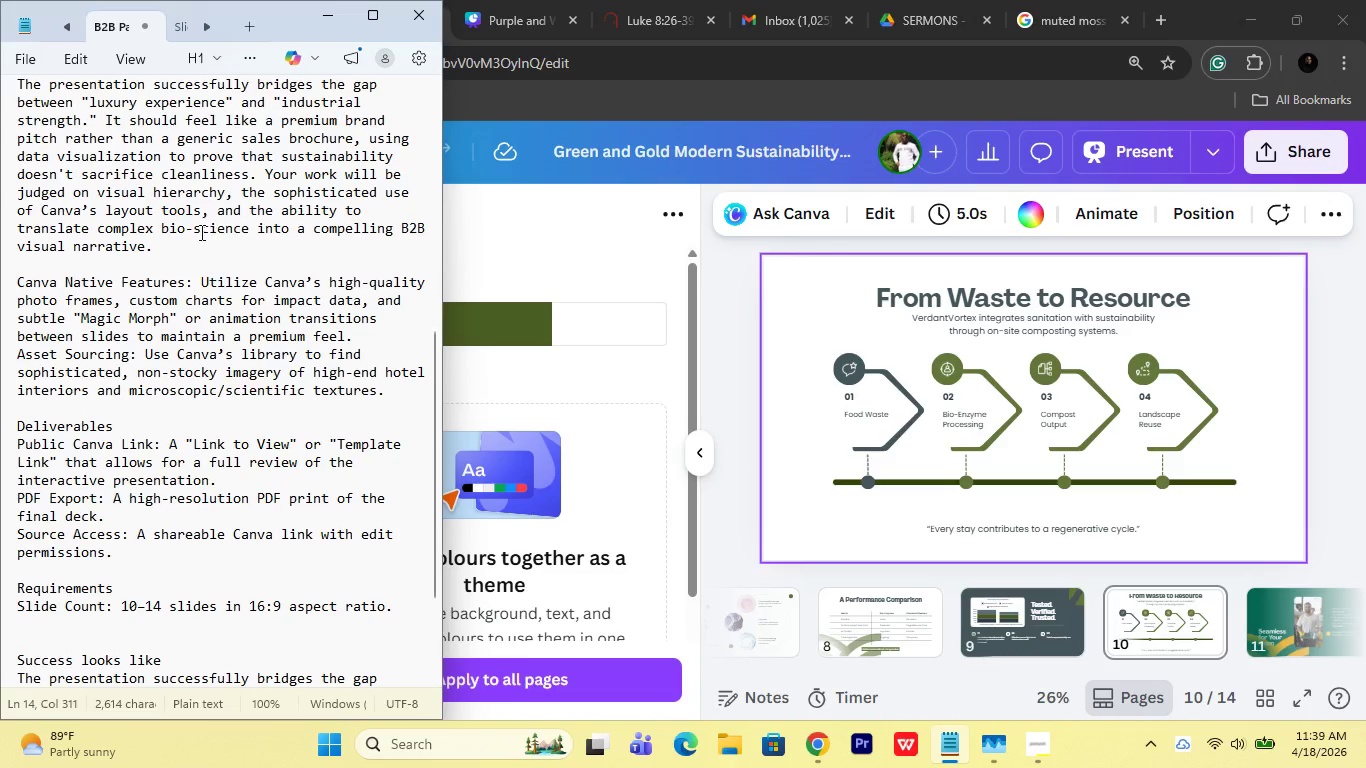 
scroll: coordinate [268, 376], scroll_direction: down, amount: 6.0
 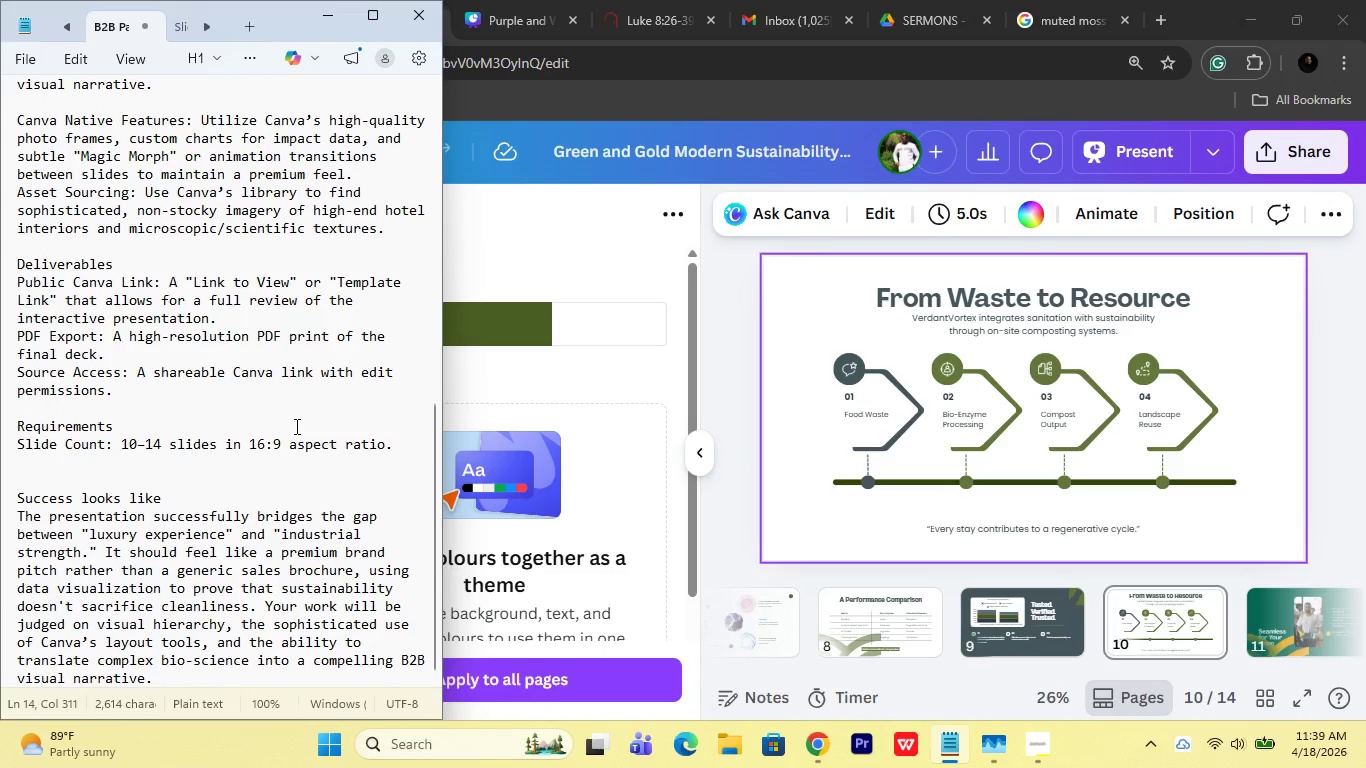 
scroll: coordinate [295, 426], scroll_direction: up, amount: 2.0
 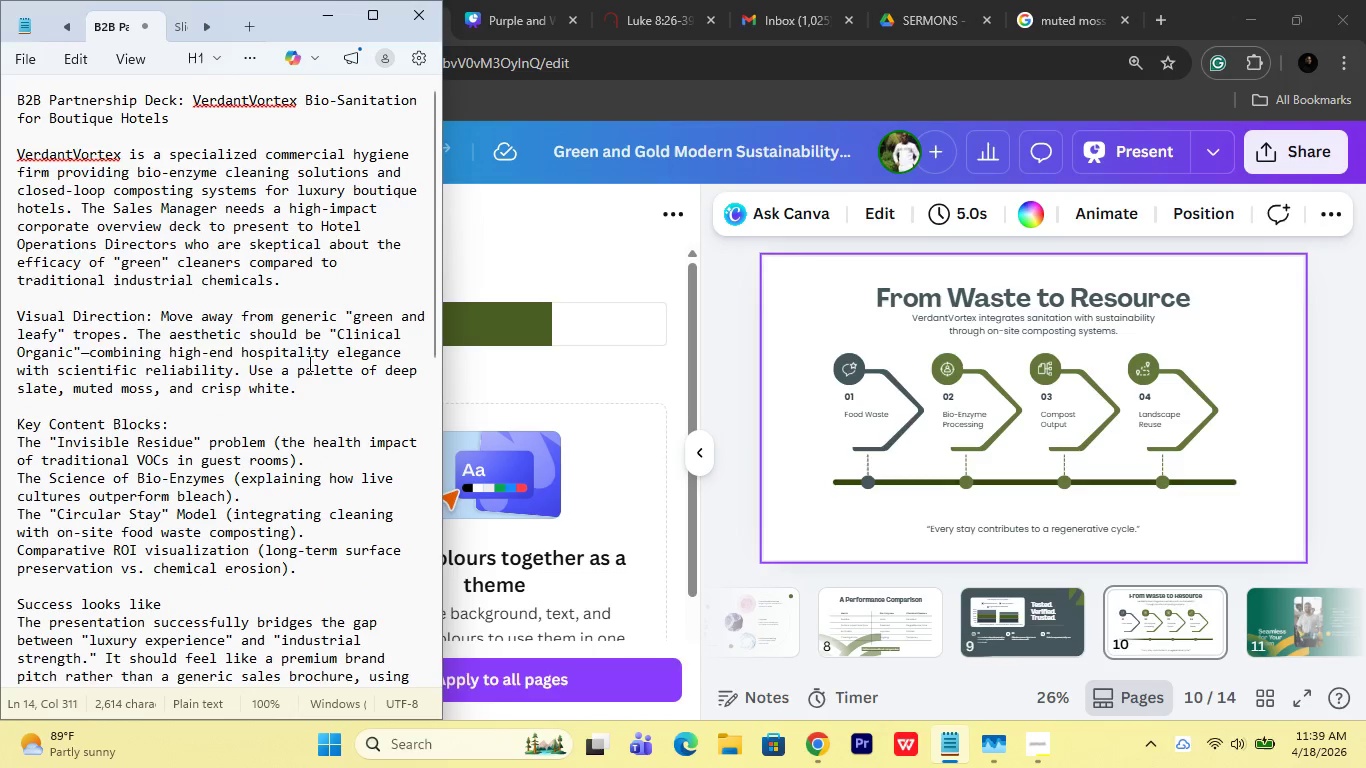 
left_click([572, 220])
 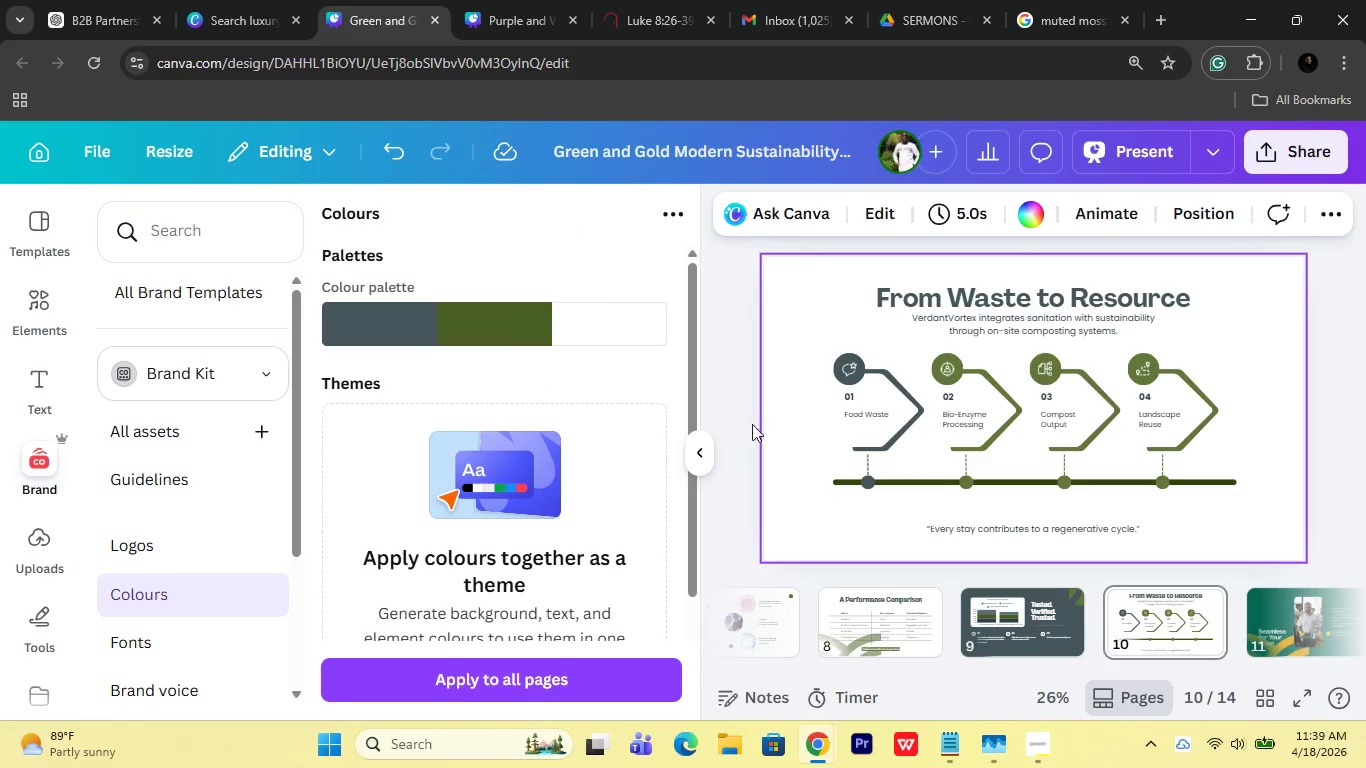 
scroll: coordinate [1183, 613], scroll_direction: down, amount: 2.0
 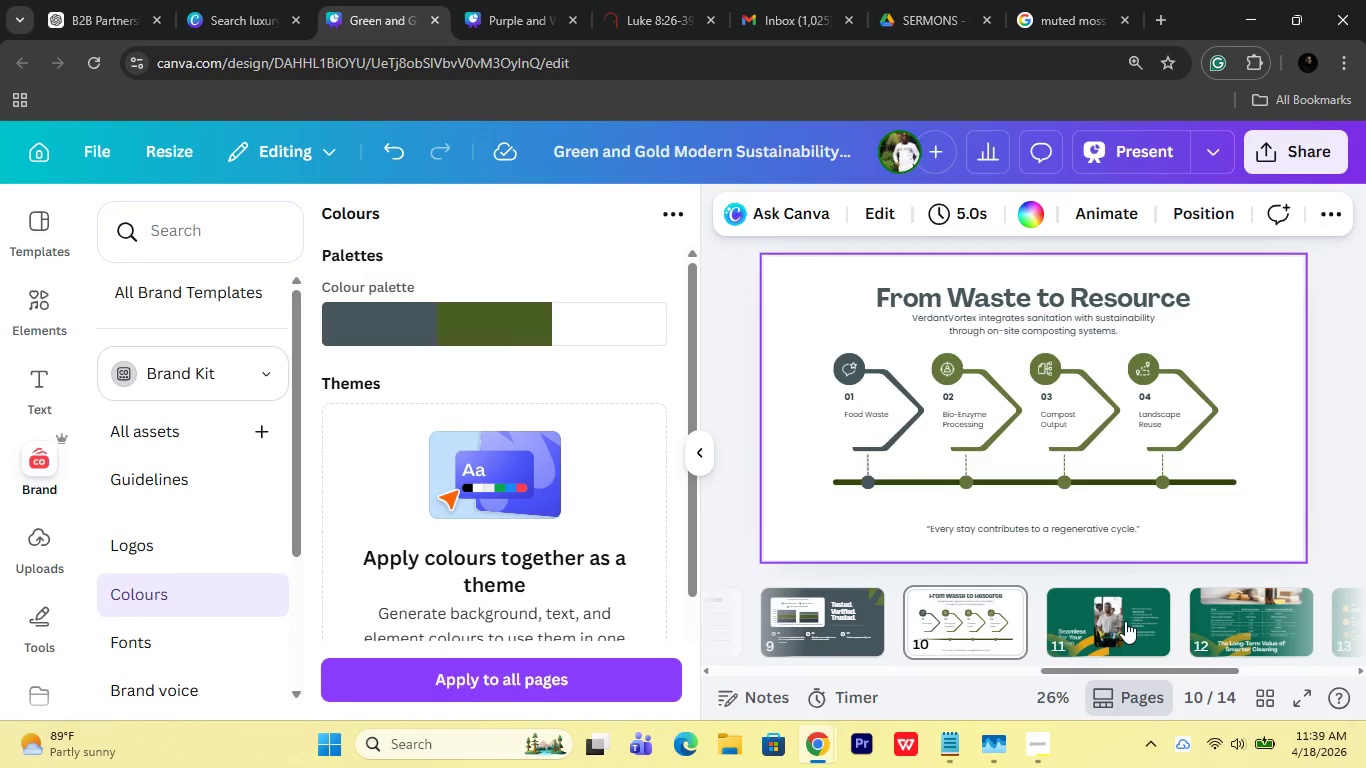 
left_click([1125, 621])
 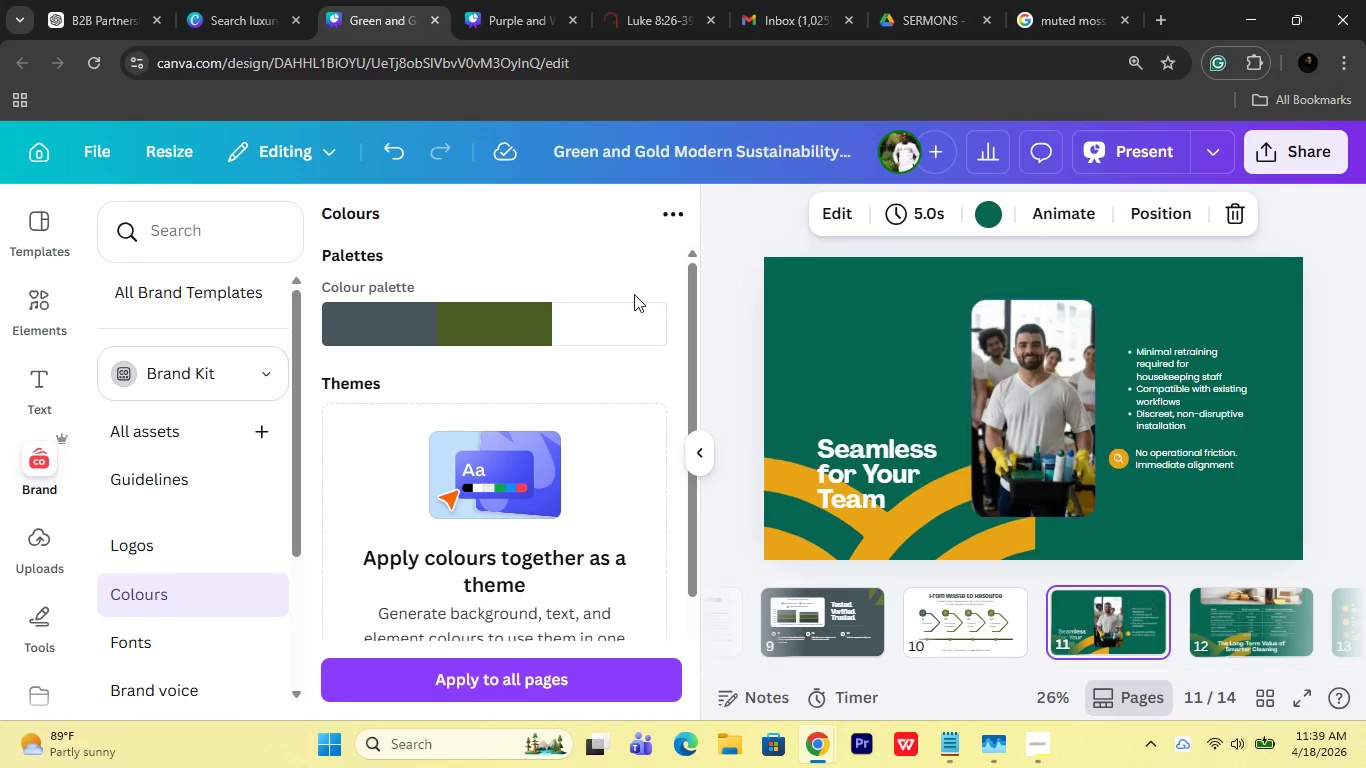 
left_click([566, 333])
 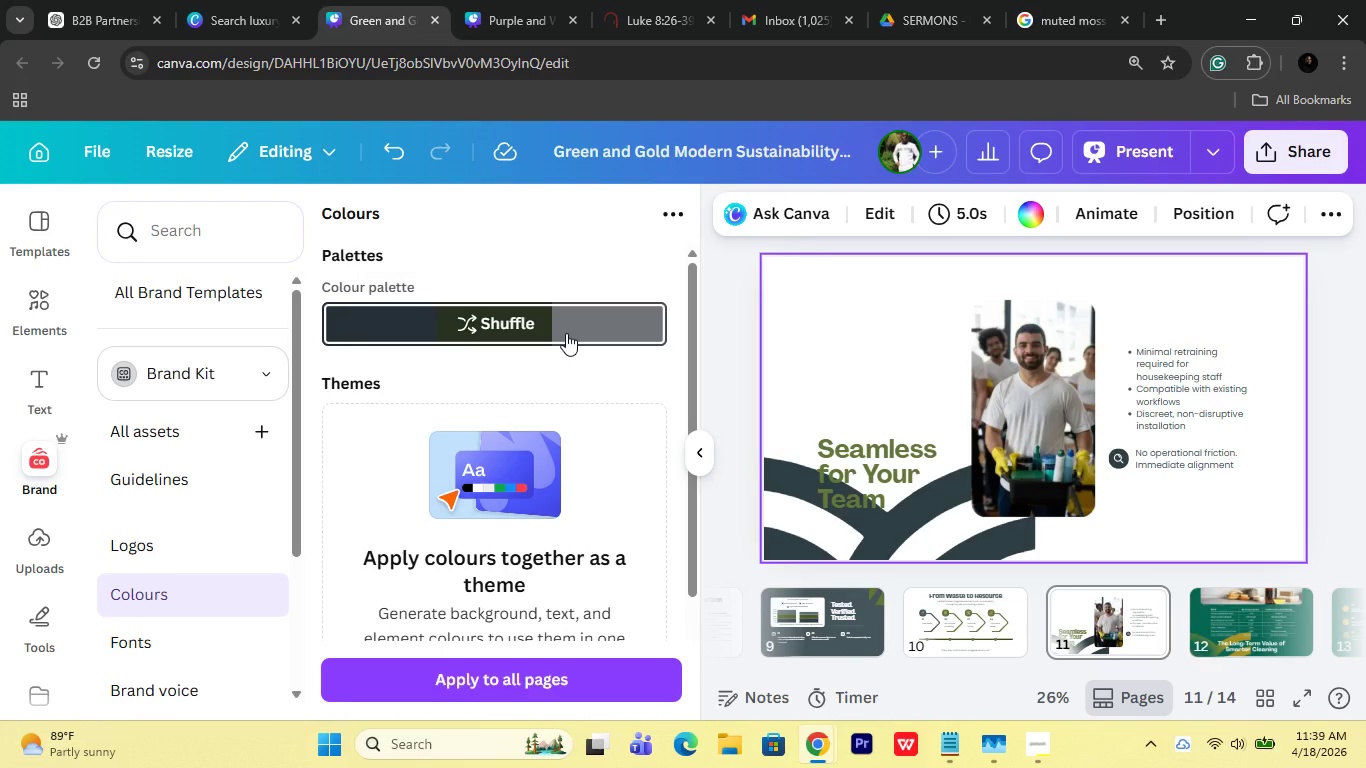 
left_click([566, 333])
 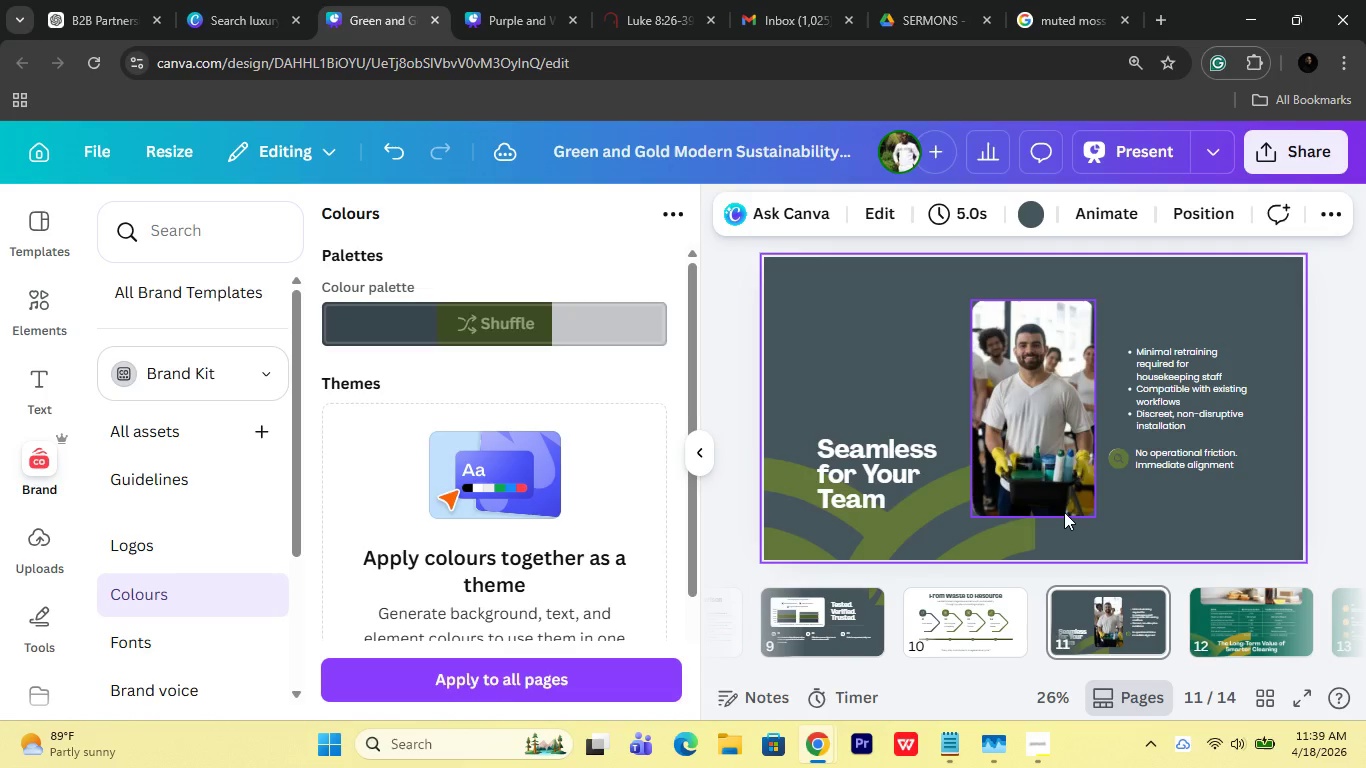 
scroll: coordinate [1107, 581], scroll_direction: down, amount: 2.0
 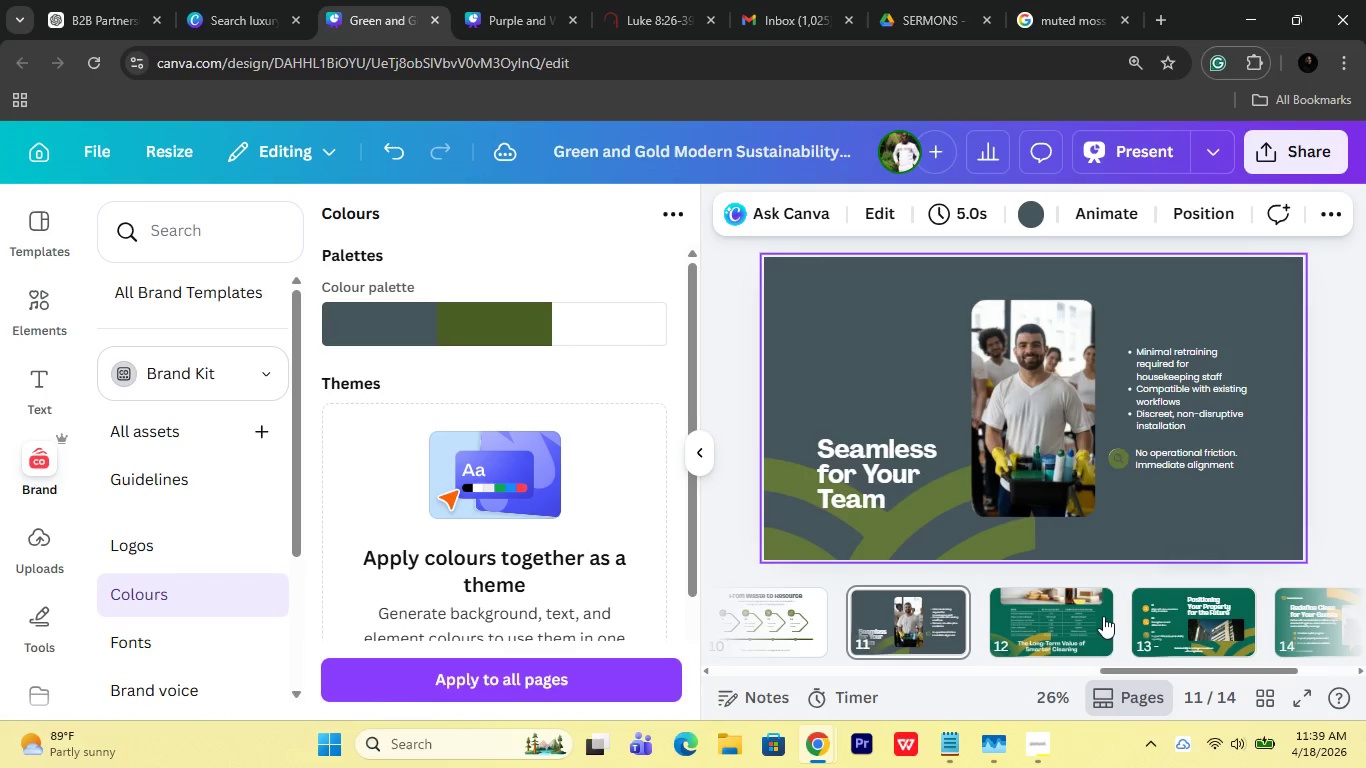 
left_click([1094, 616])
 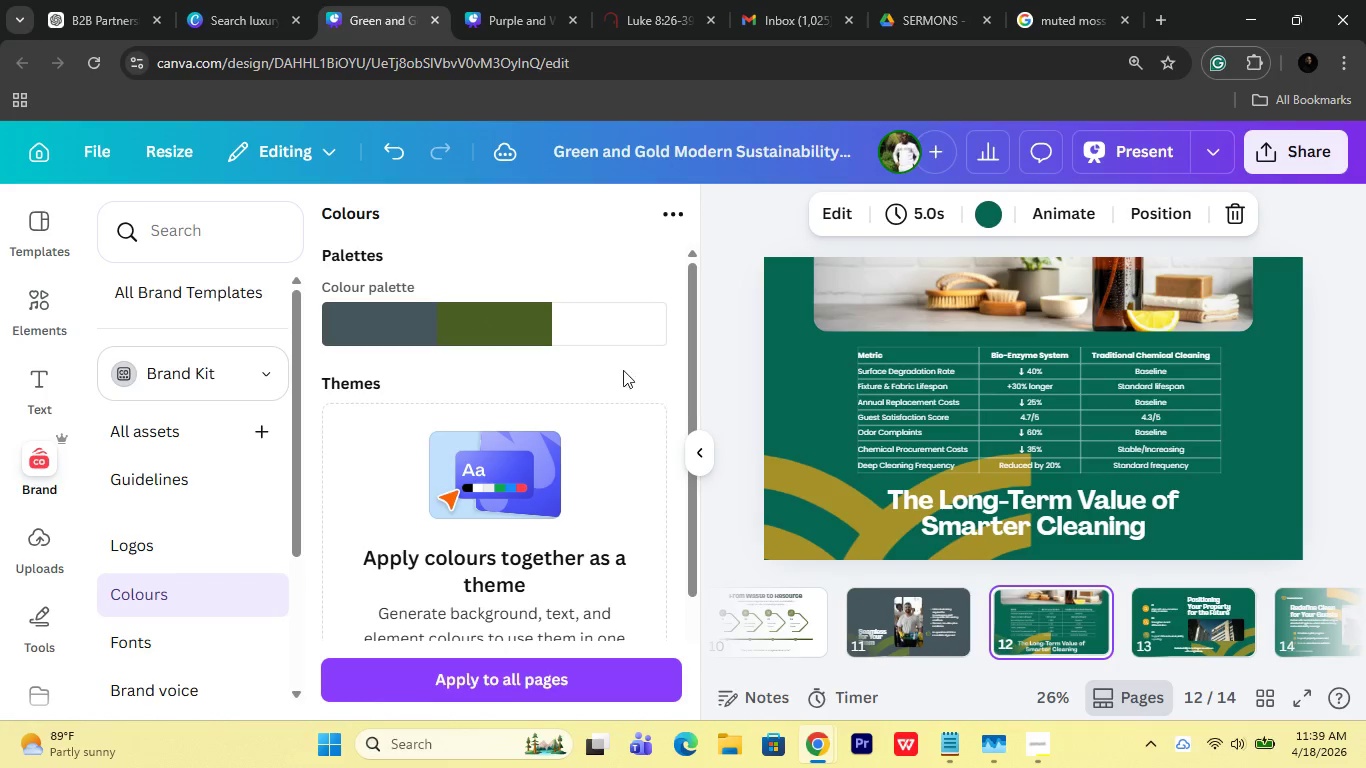 
left_click([601, 342])
 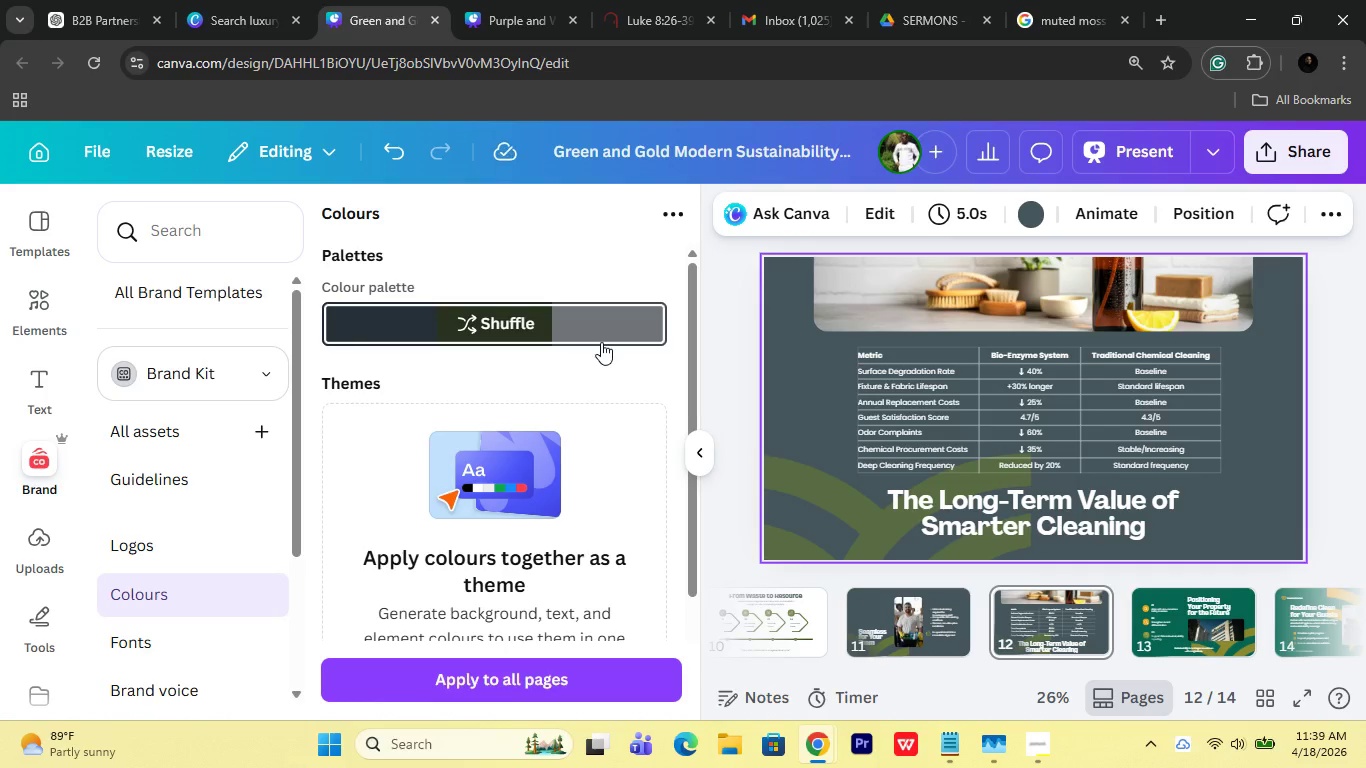 
left_click([601, 342])
 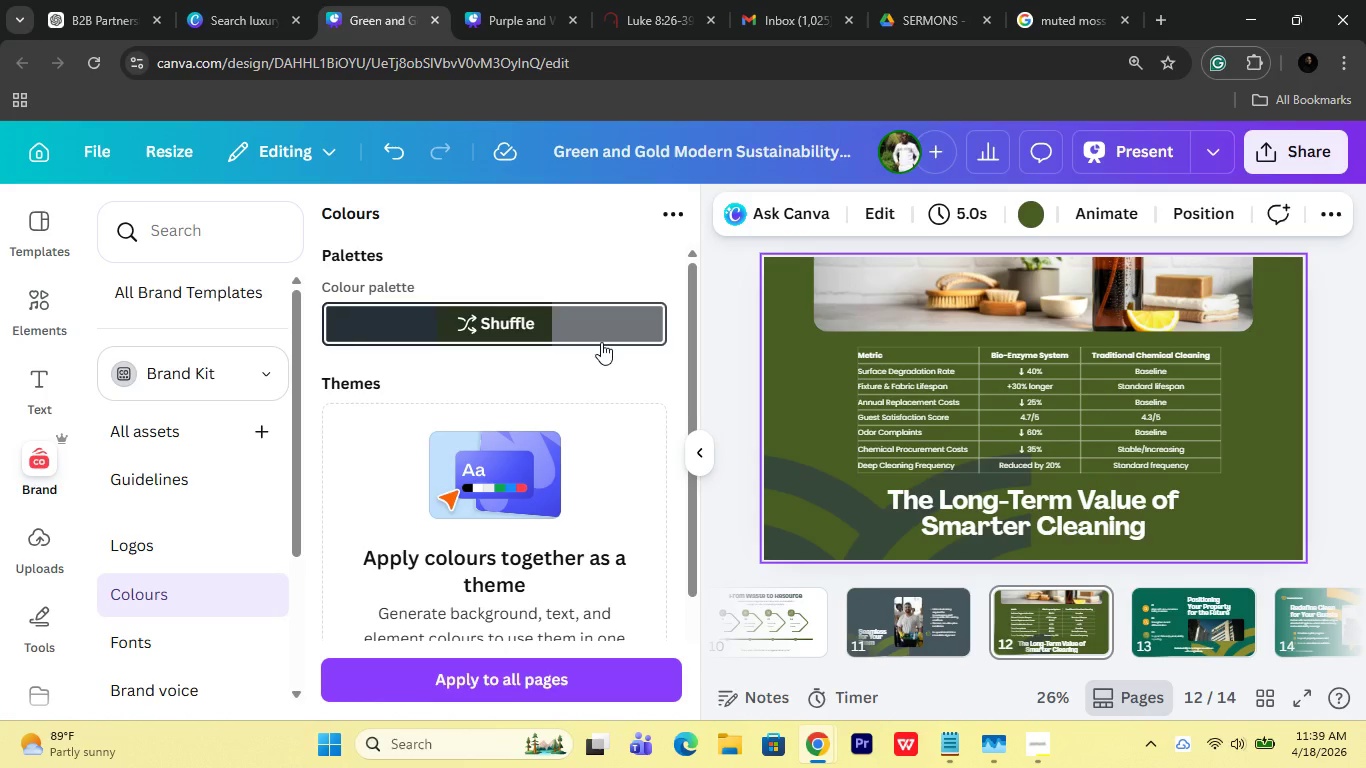 
left_click([601, 342])
 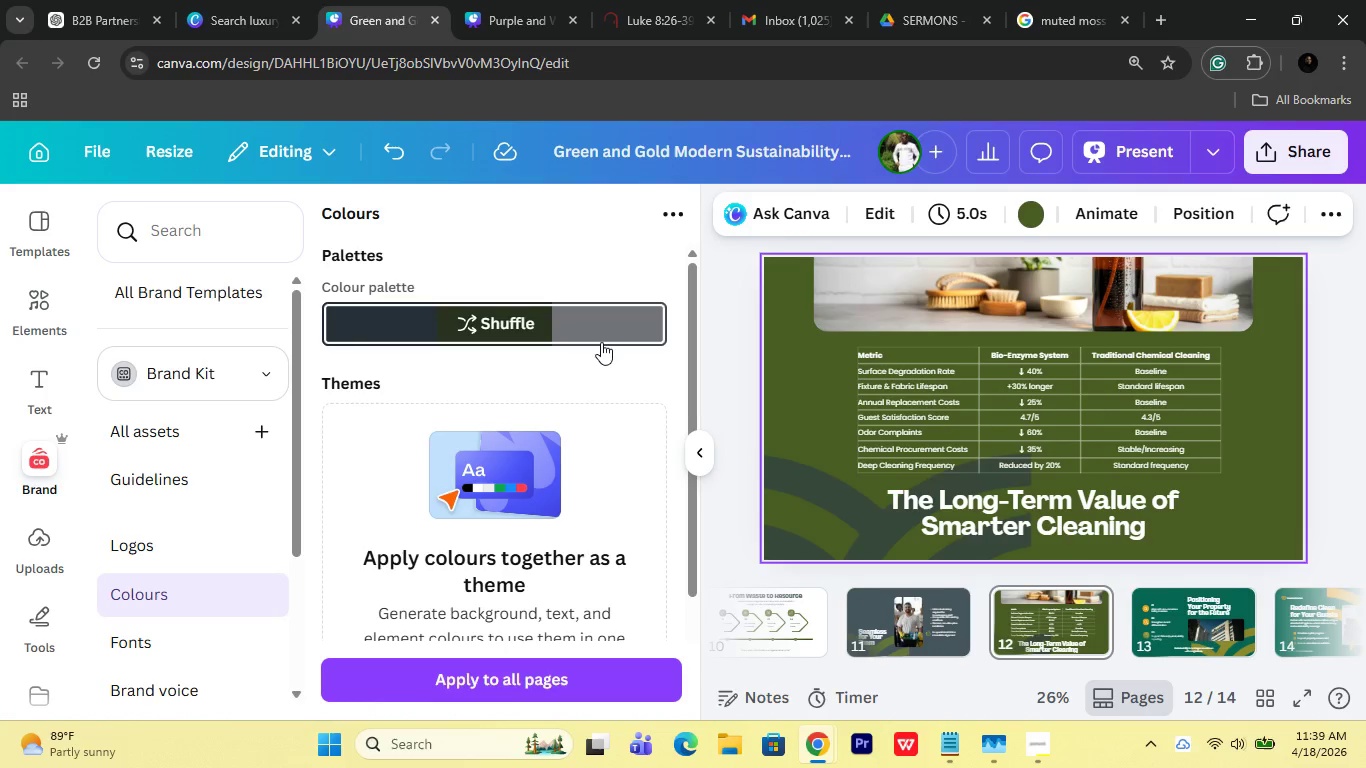 
left_click([601, 342])
 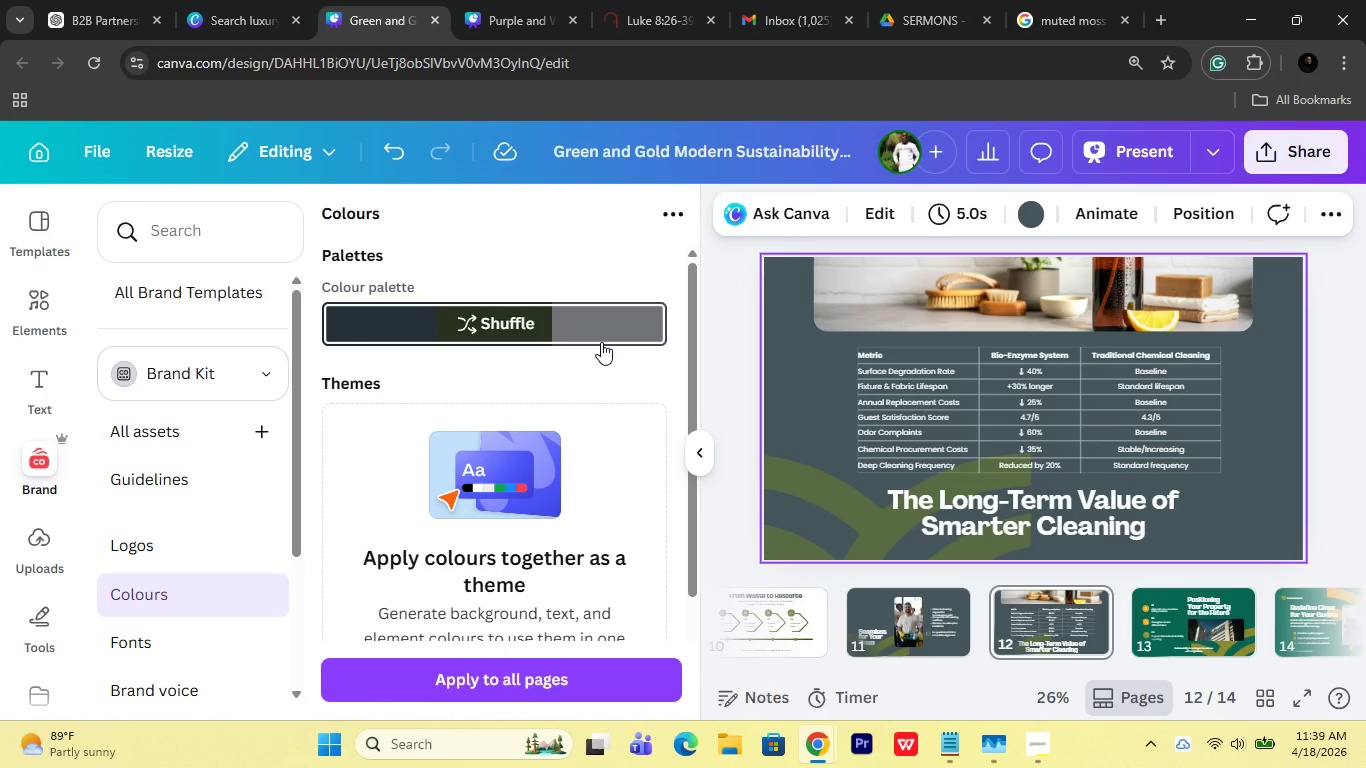 
left_click([601, 342])
 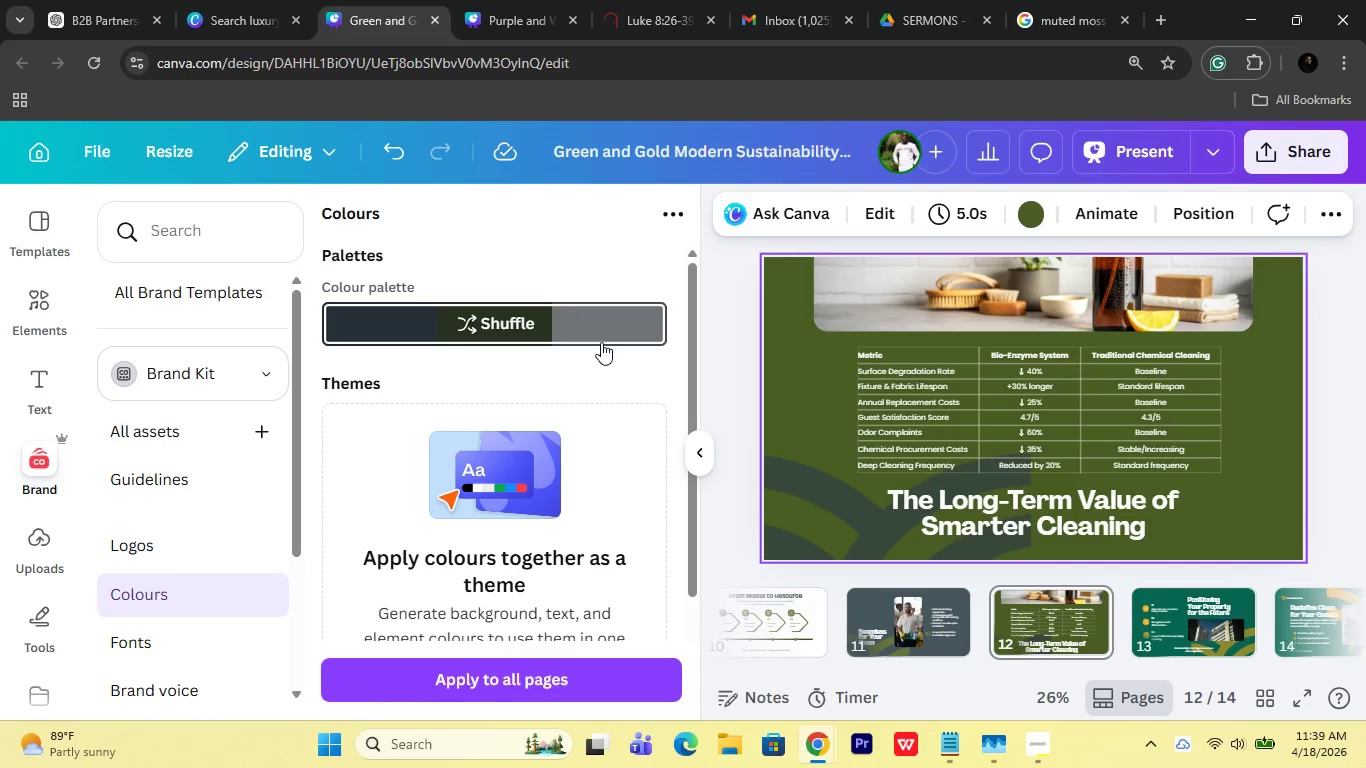 
left_click([601, 342])
 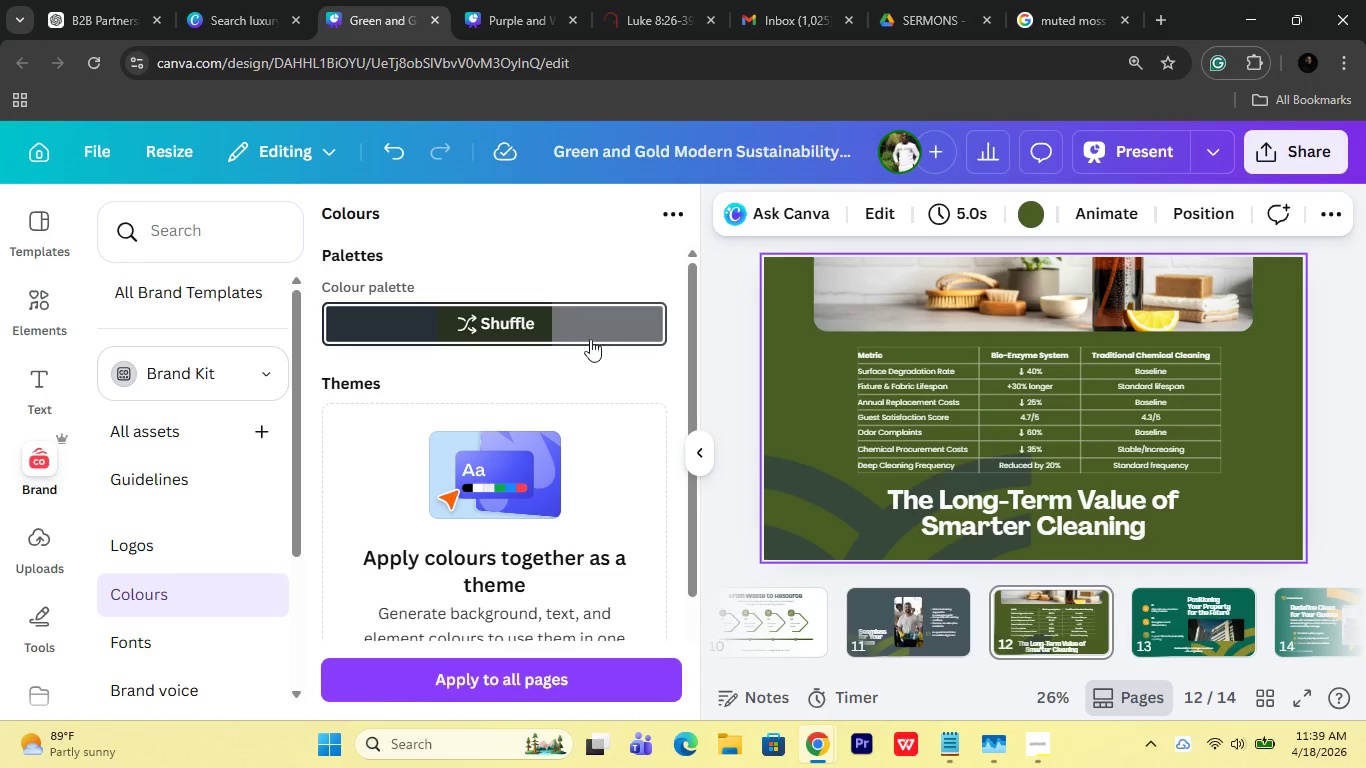 
left_click_drag(start_coordinate=[578, 337], to_coordinate=[517, 329])
 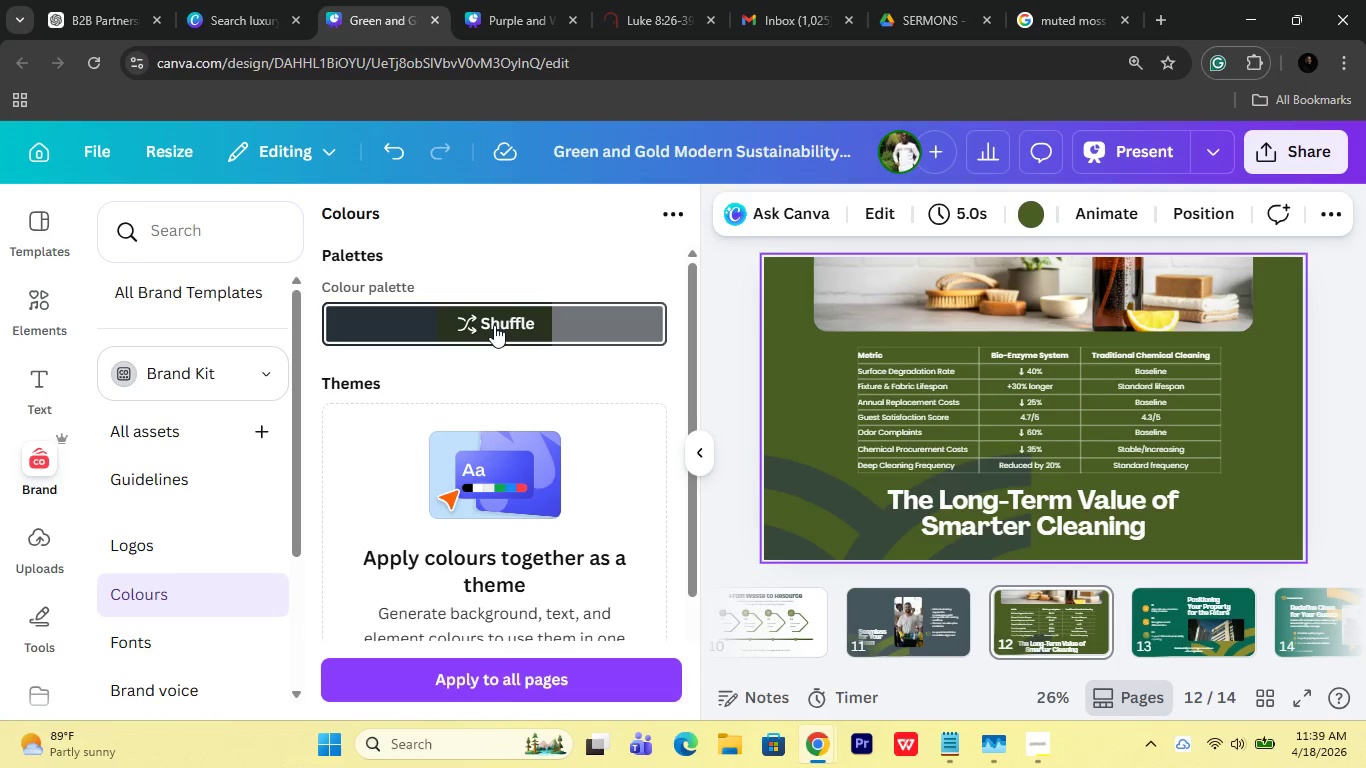 
left_click([517, 329])
 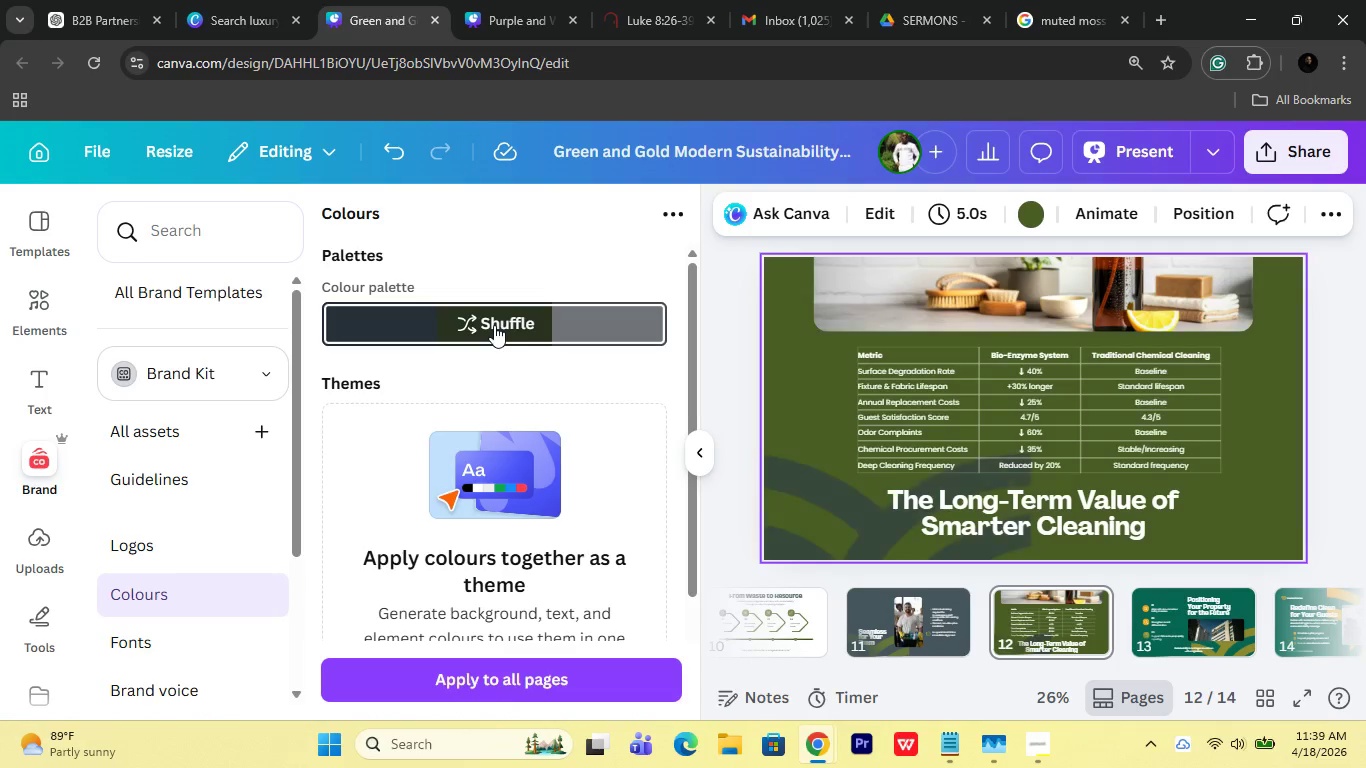 
left_click([494, 325])
 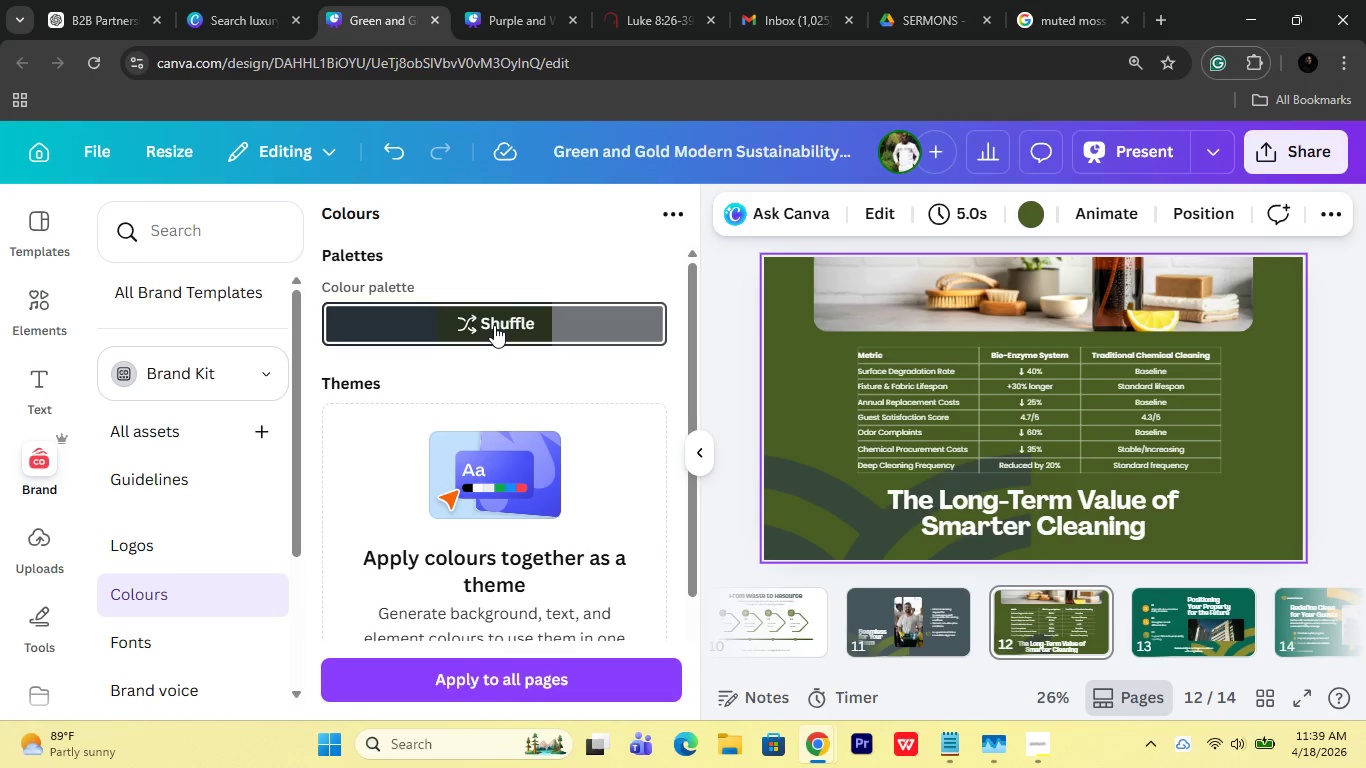 
left_click([494, 325])
 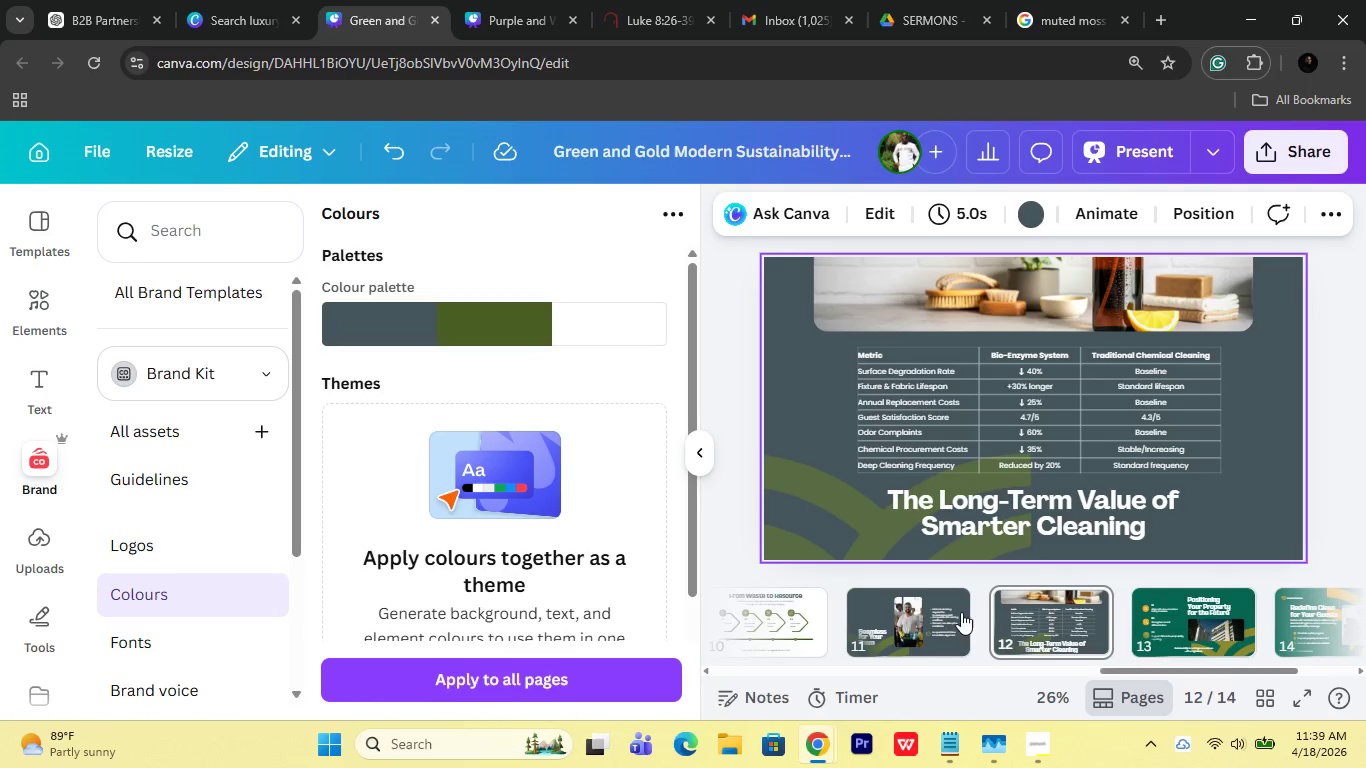 
left_click([1146, 615])
 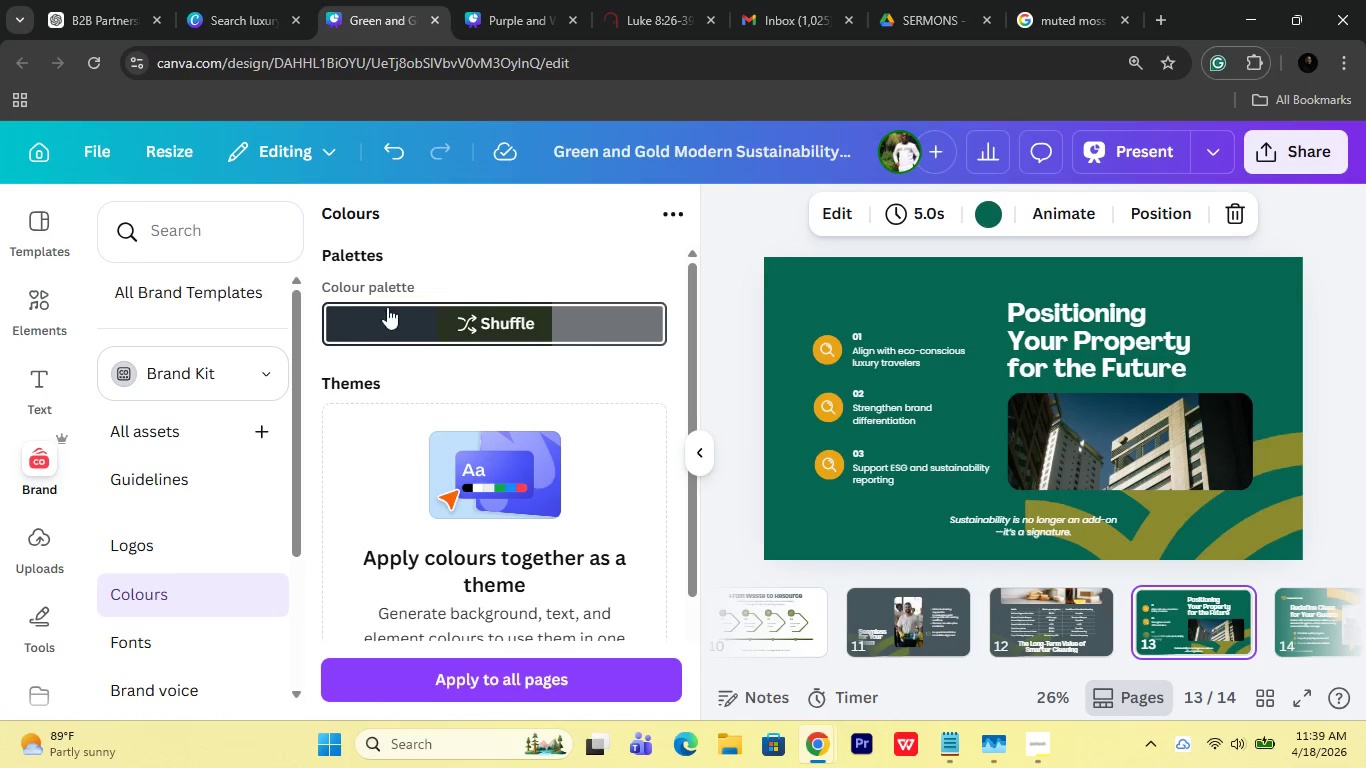 
left_click([391, 318])
 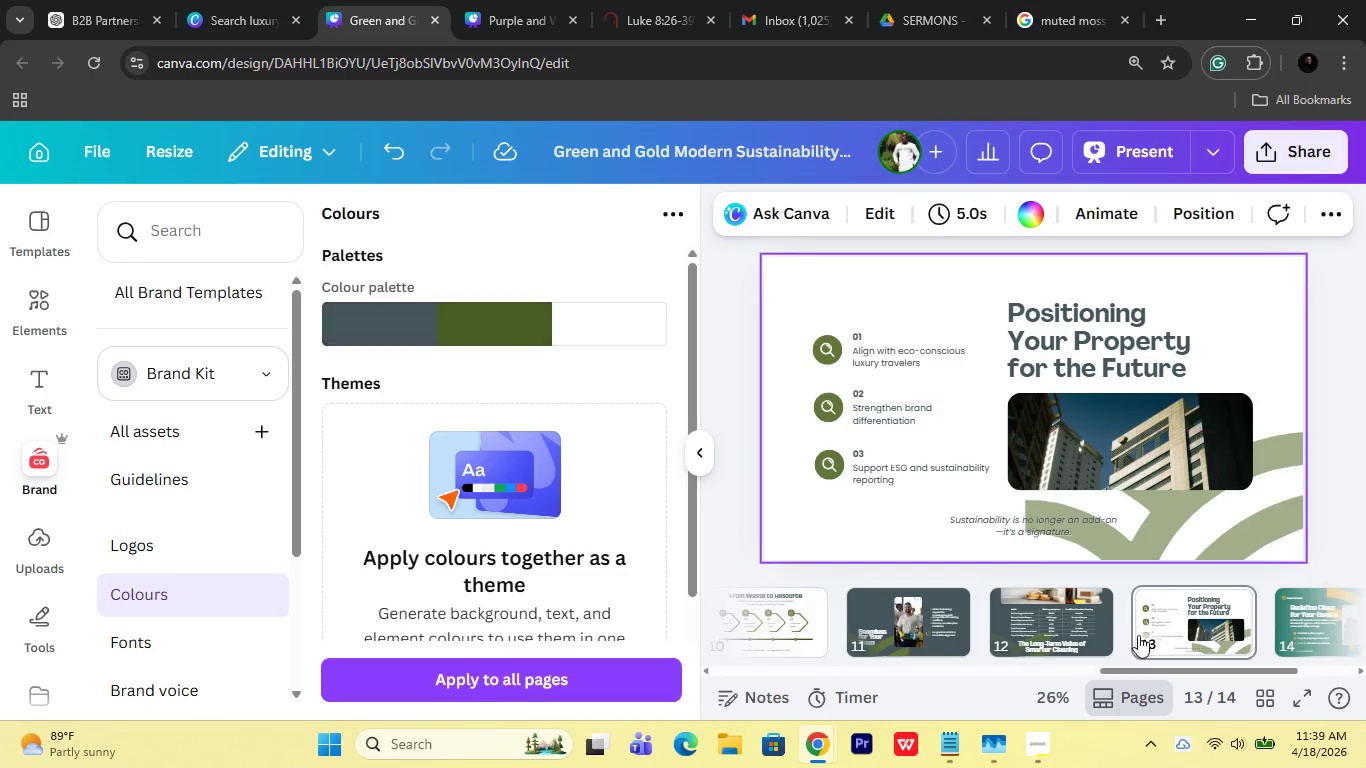 
scroll: coordinate [1145, 637], scroll_direction: down, amount: 2.0
 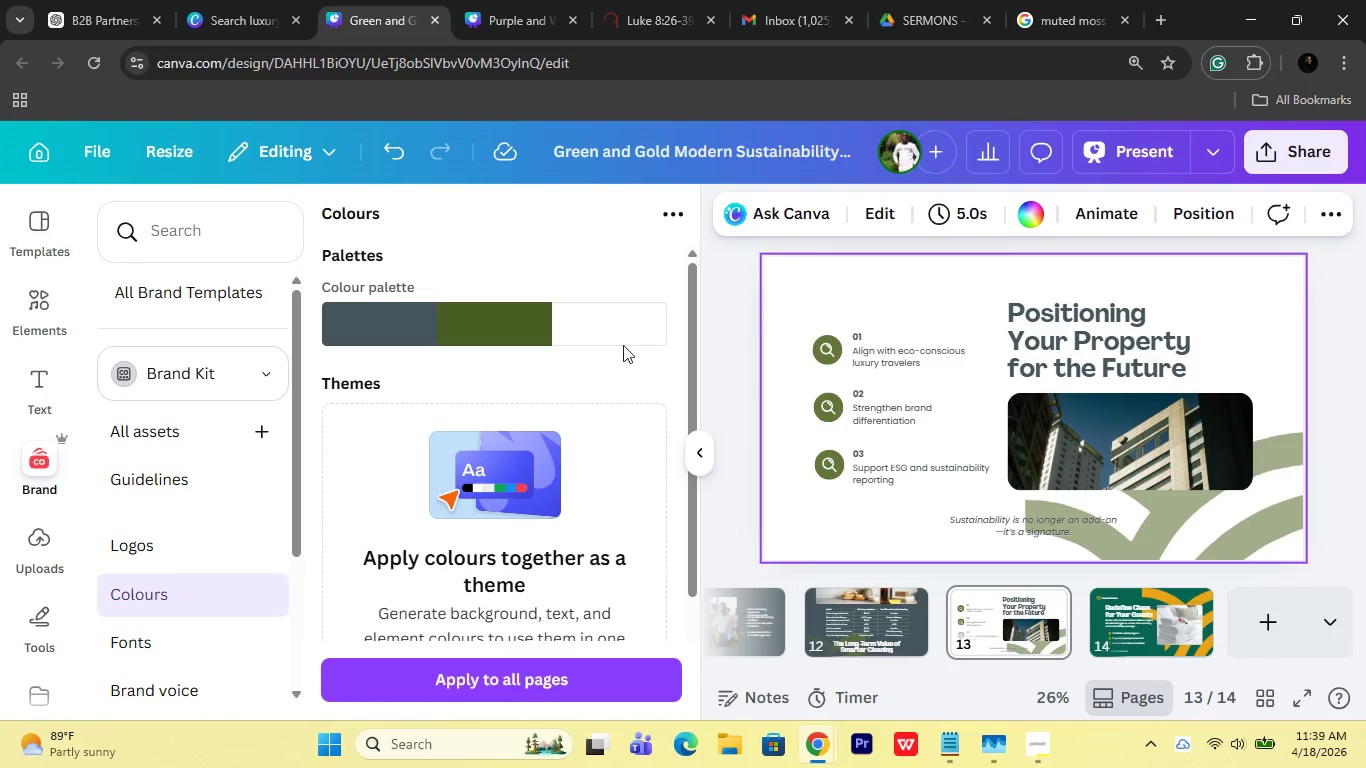 
left_click([565, 330])
 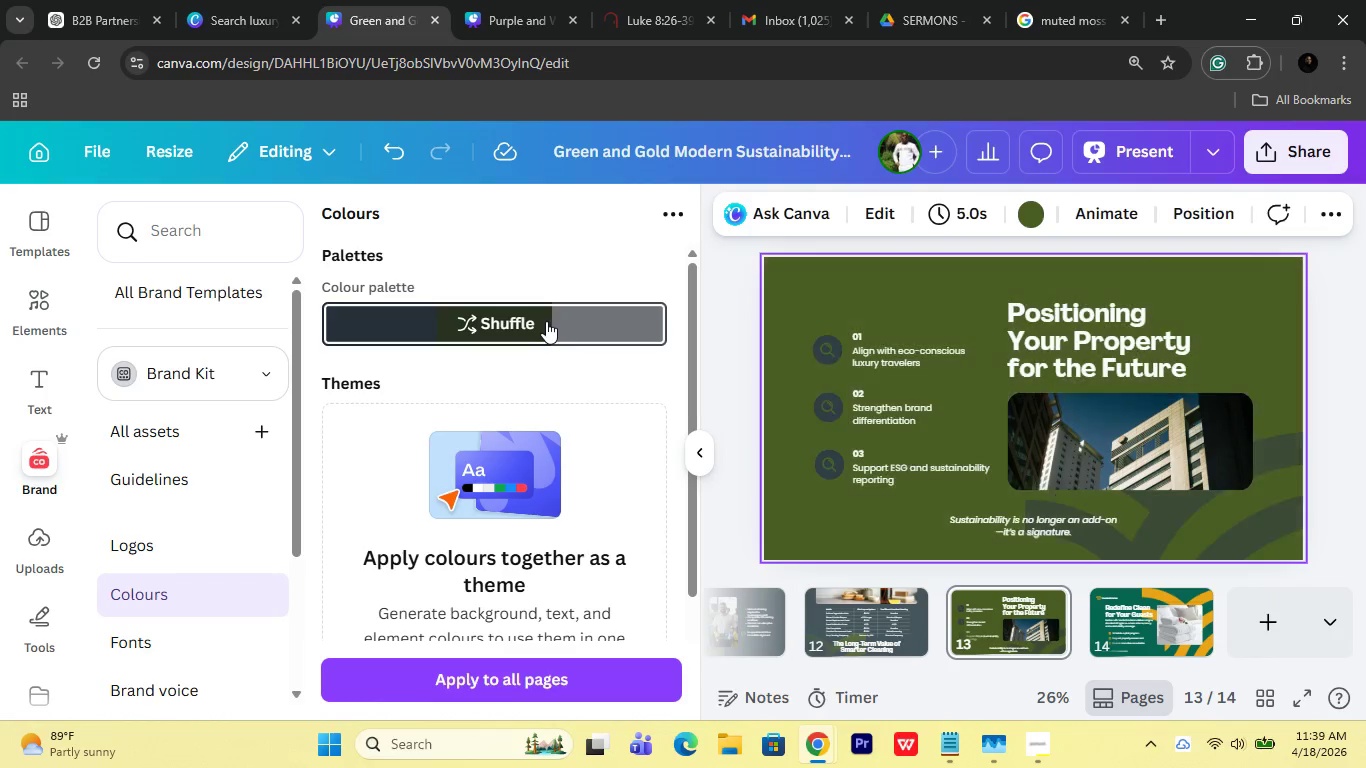 
left_click([546, 321])
 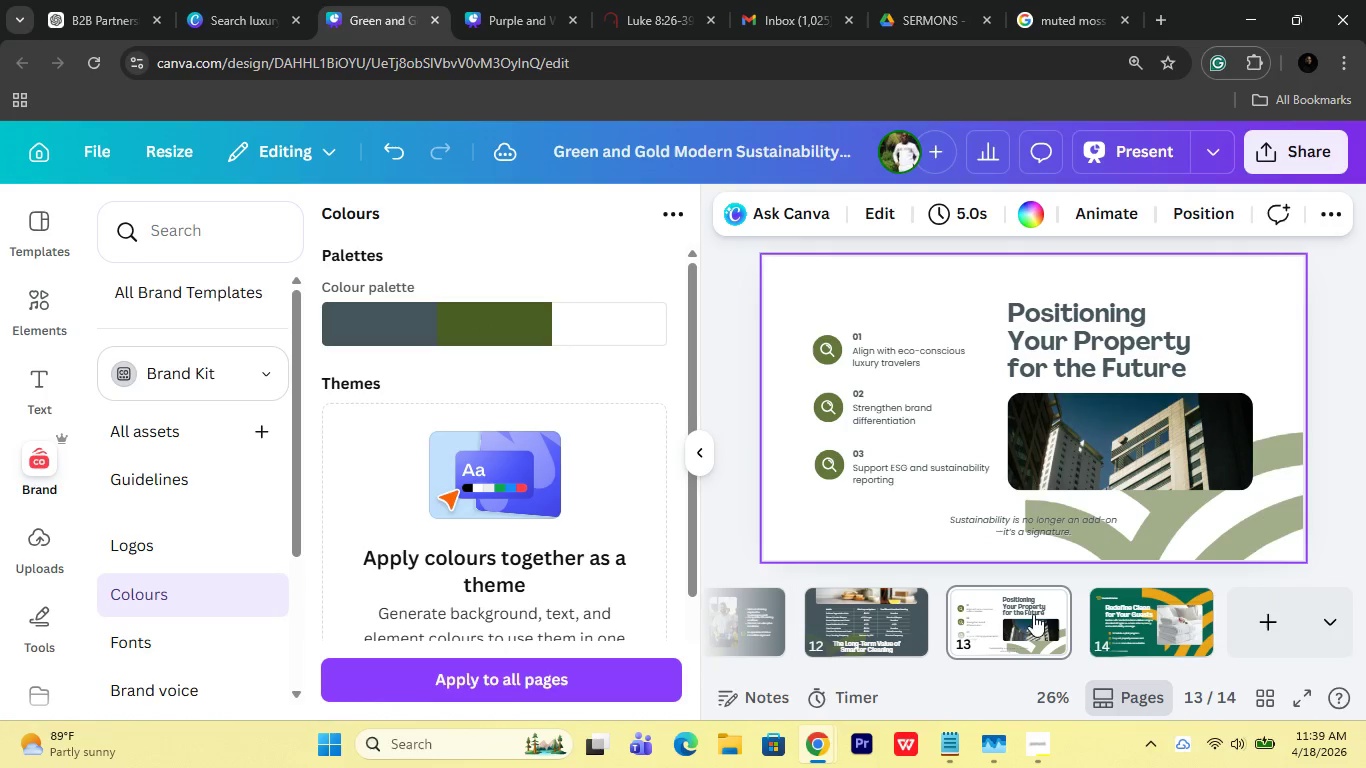 
left_click([1144, 607])
 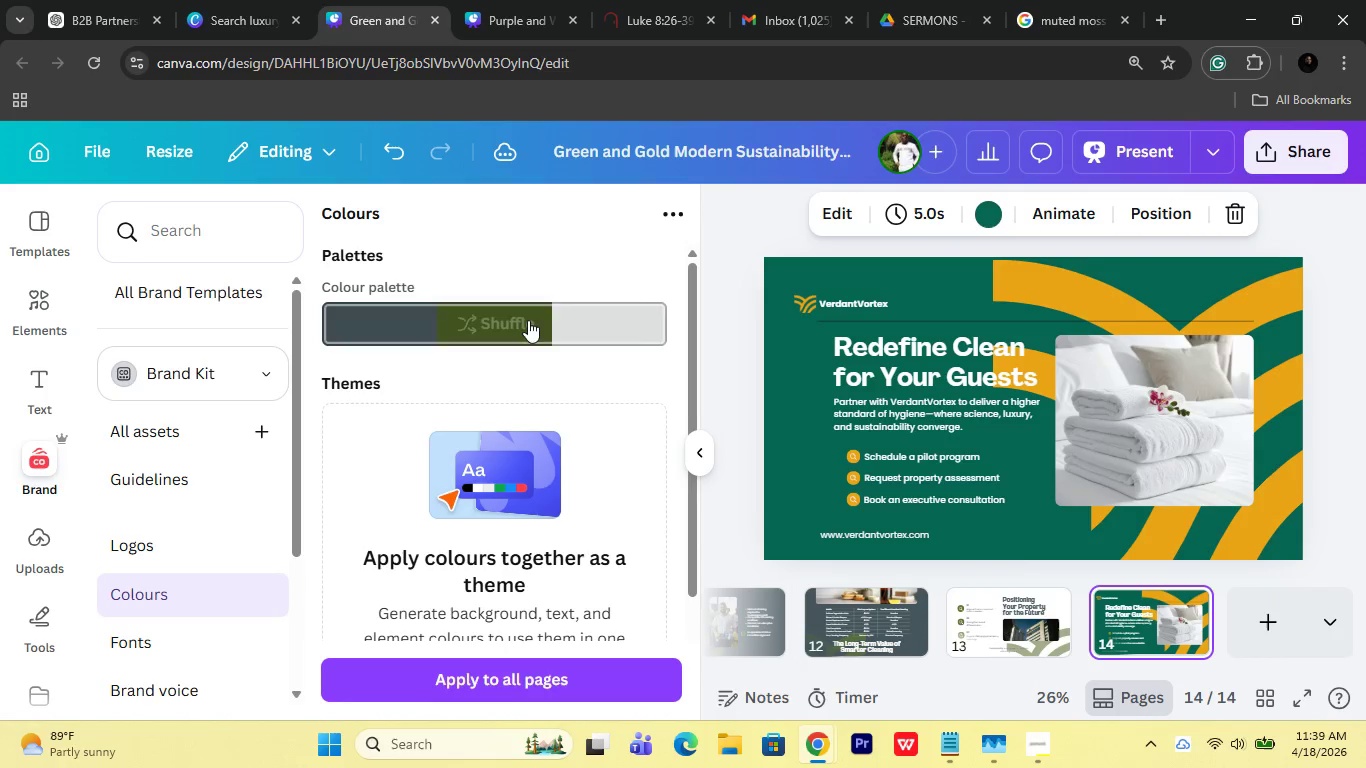 
left_click([520, 317])
 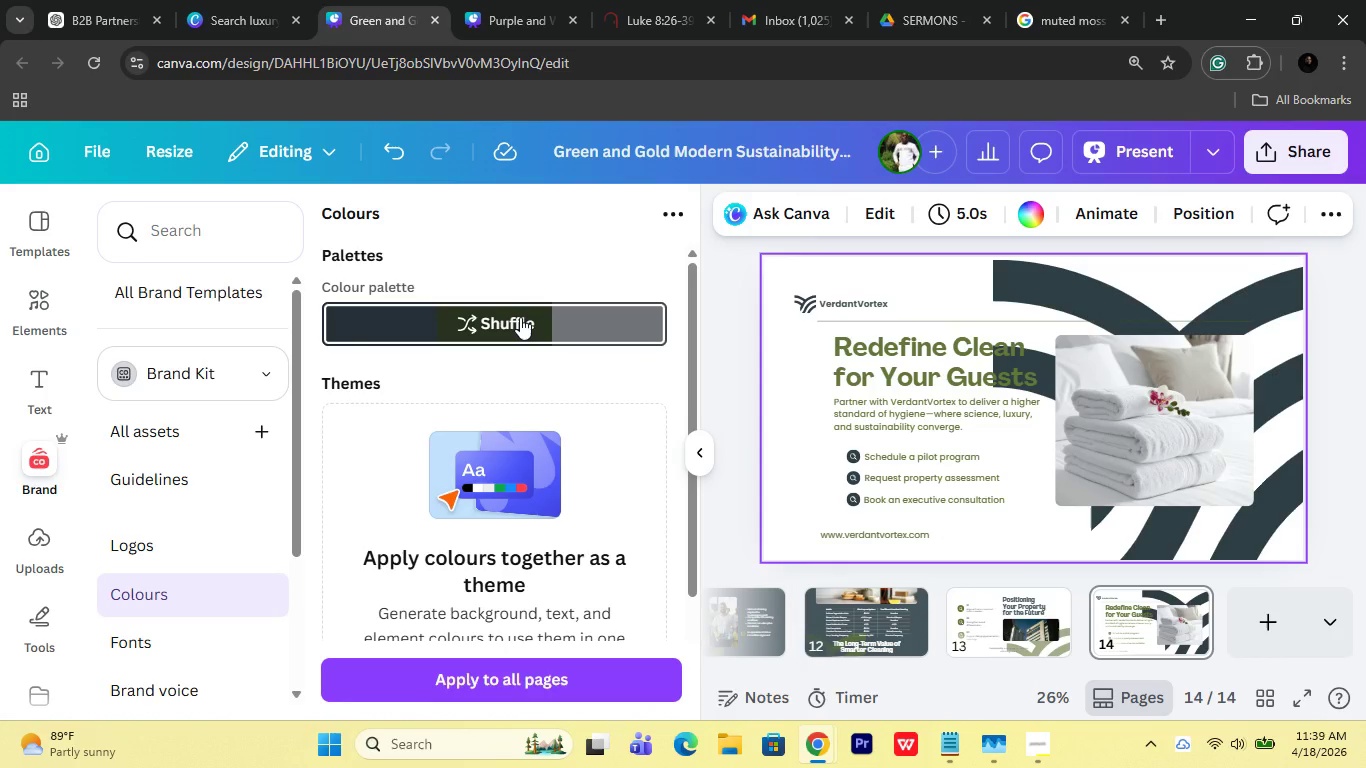 
left_click([520, 317])
 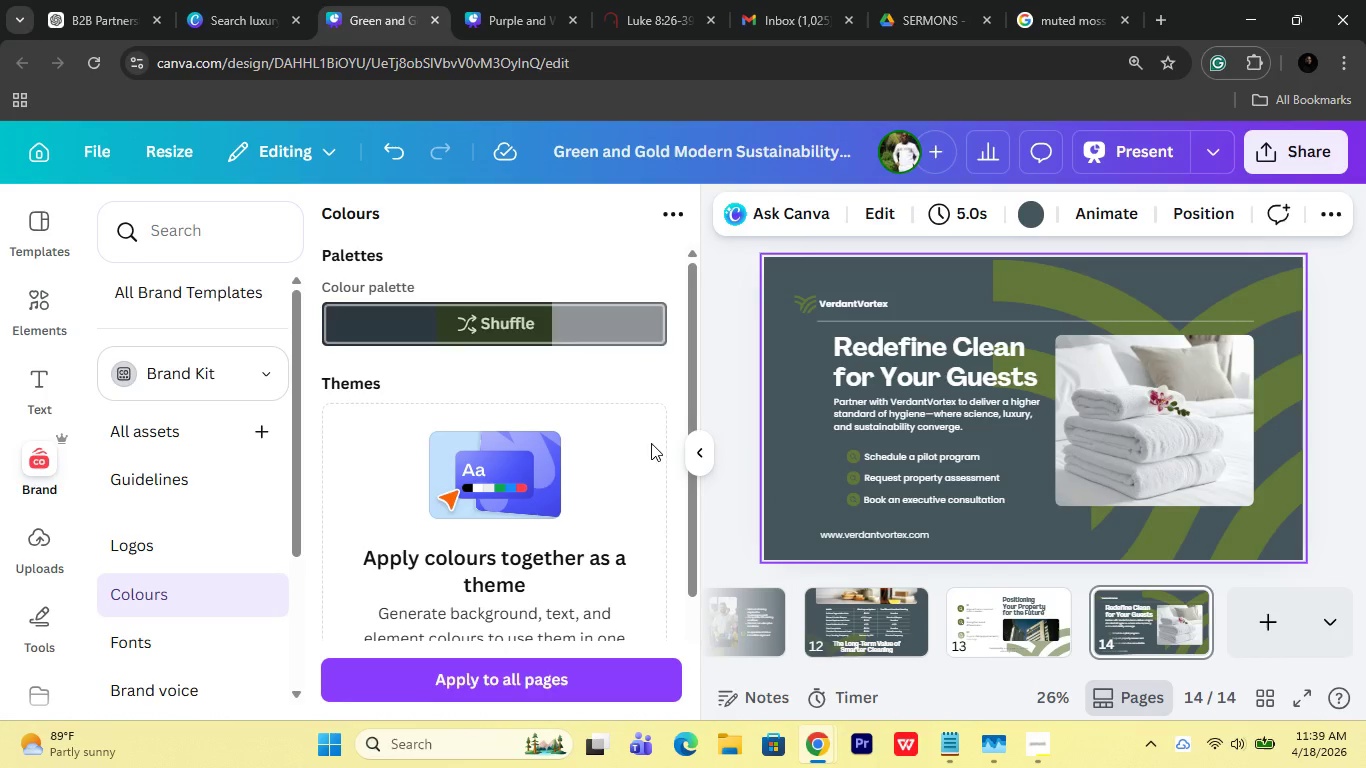 
scroll: coordinate [1012, 593], scroll_direction: up, amount: 4.0
 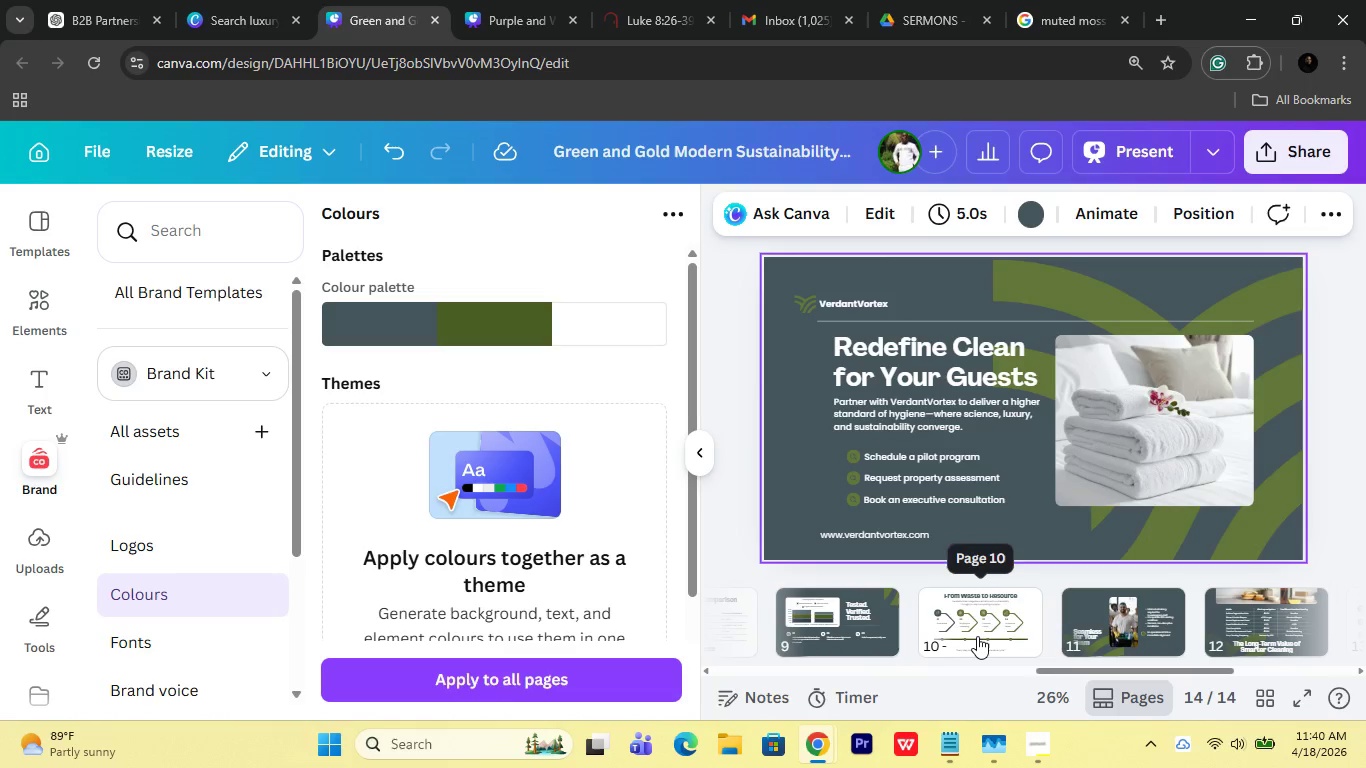 
left_click([977, 636])
 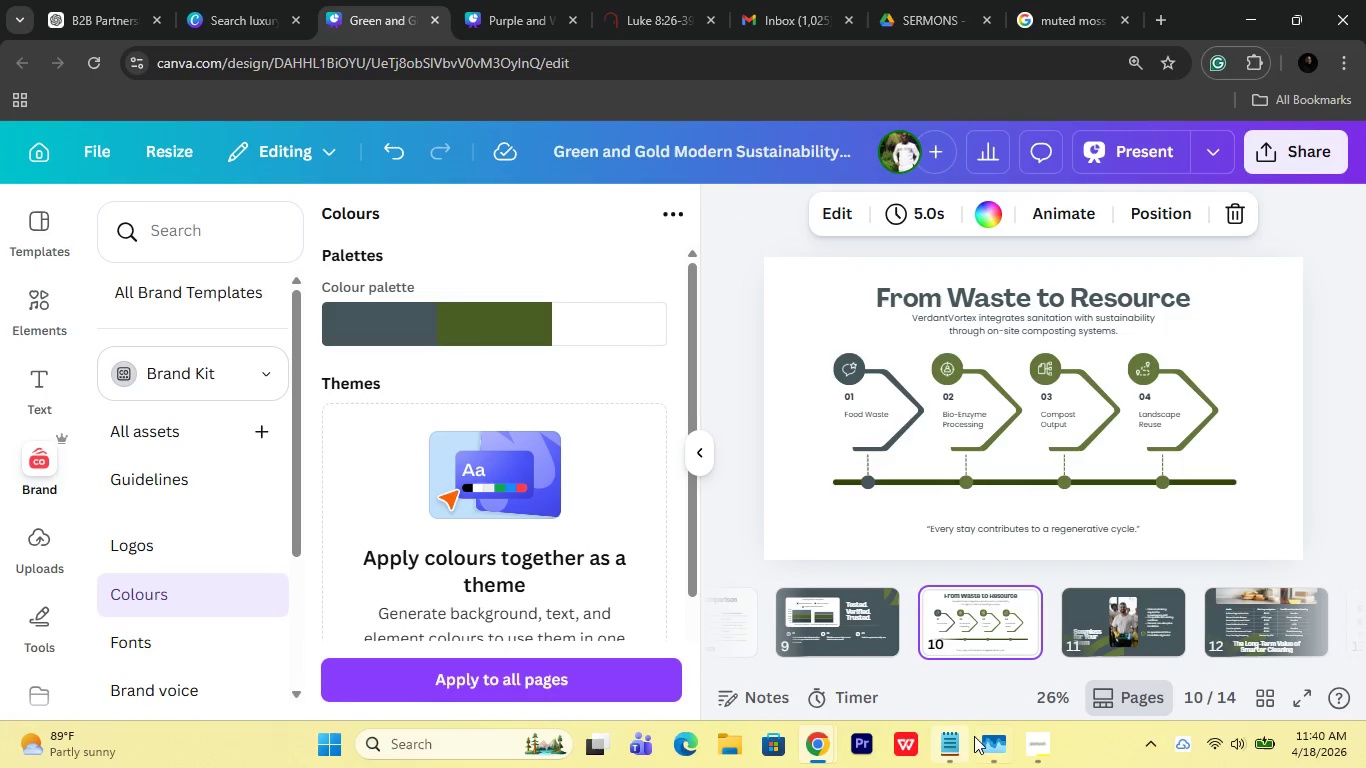 
left_click([943, 733])
 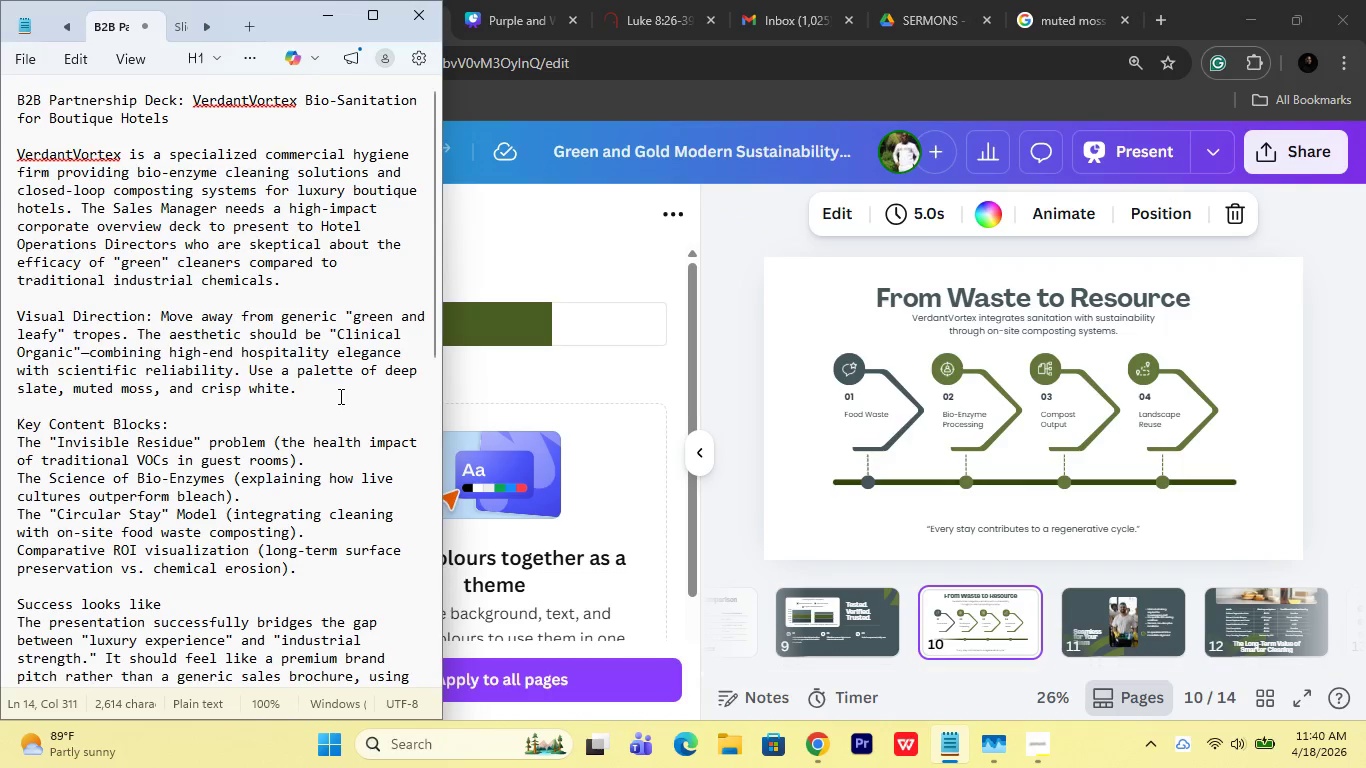 
left_click([304, 402])
 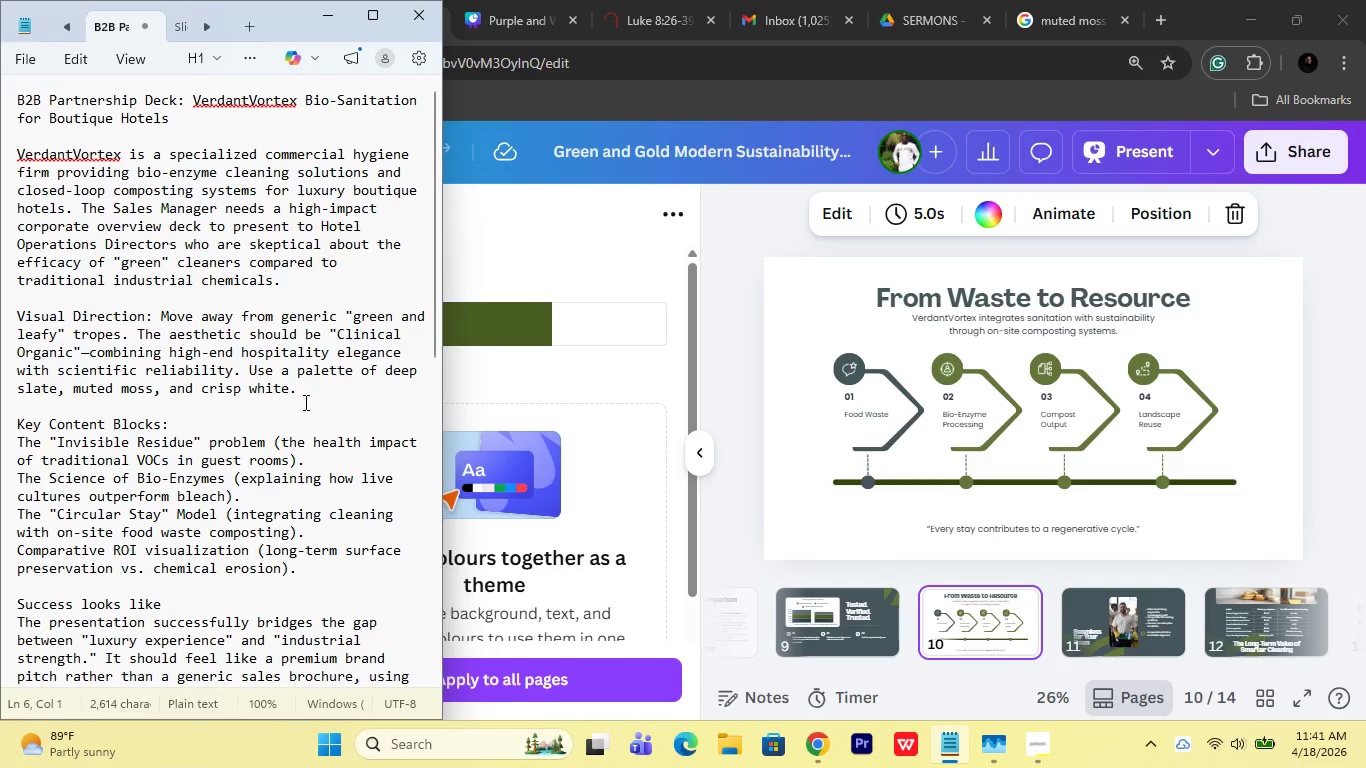 
wait(84.62)
 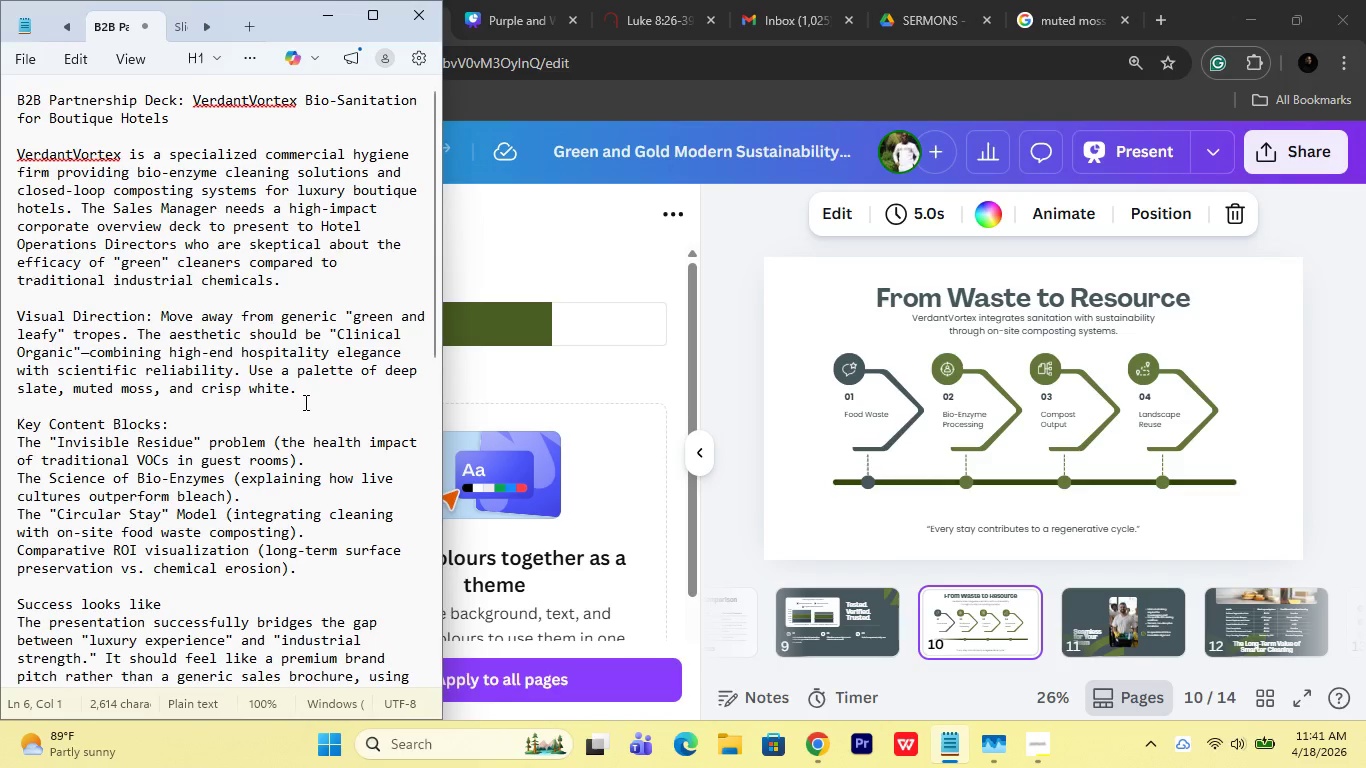 
left_click([315, 249])
 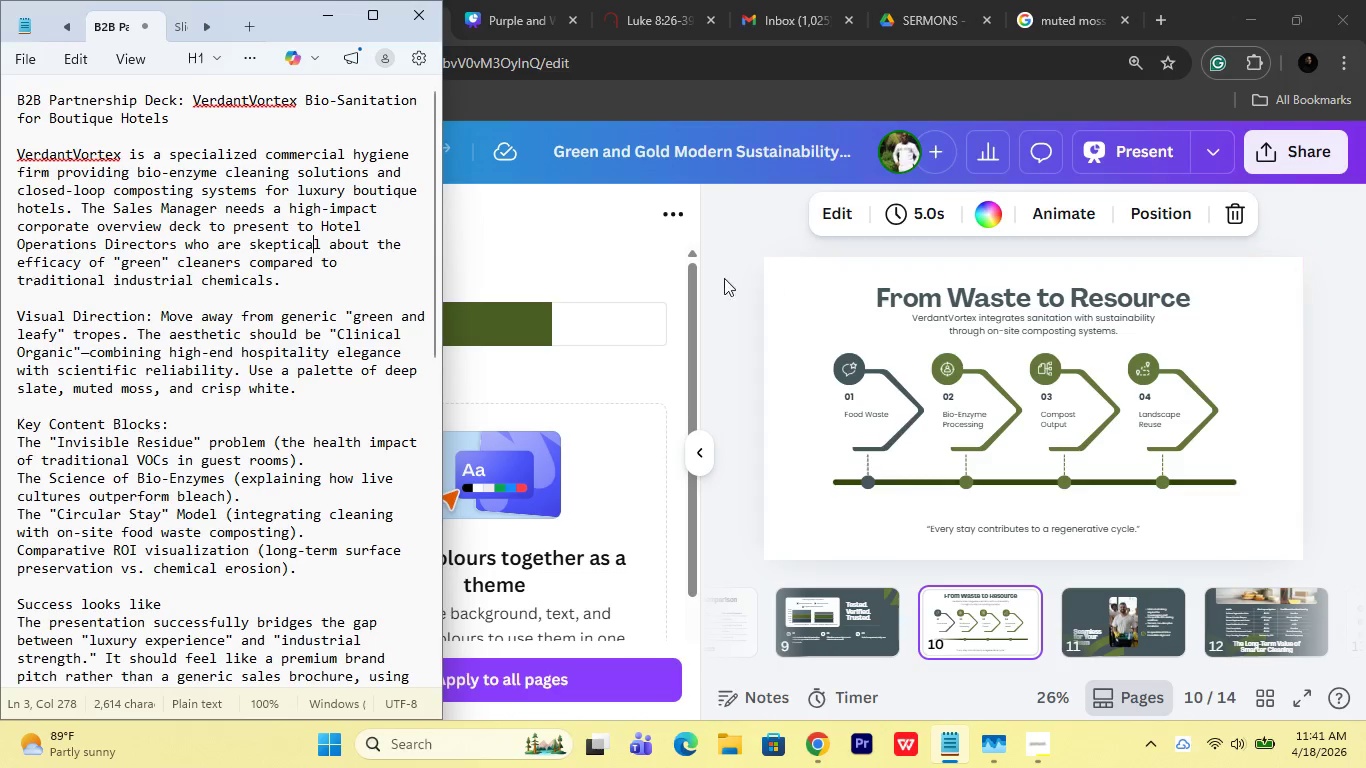 
left_click([663, 274])
 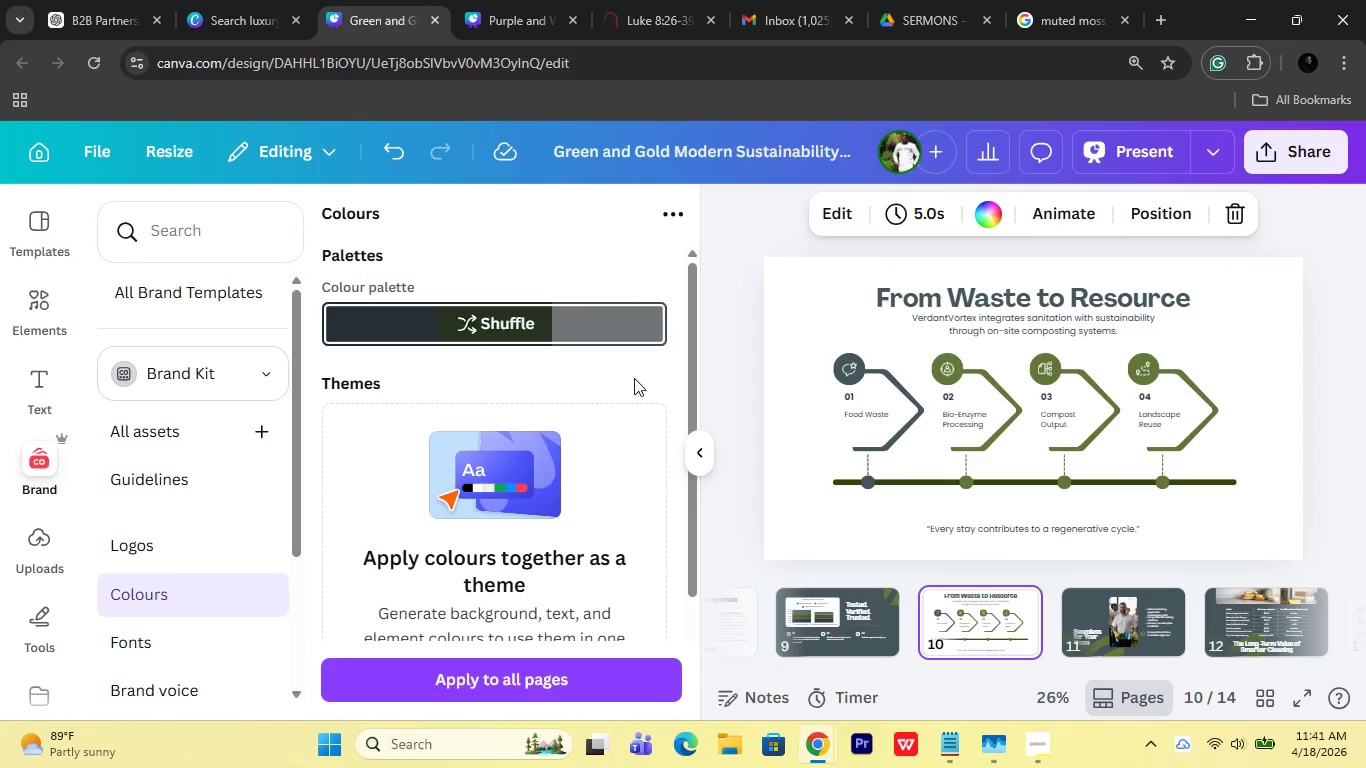 
scroll: coordinate [1108, 603], scroll_direction: down, amount: 7.0
 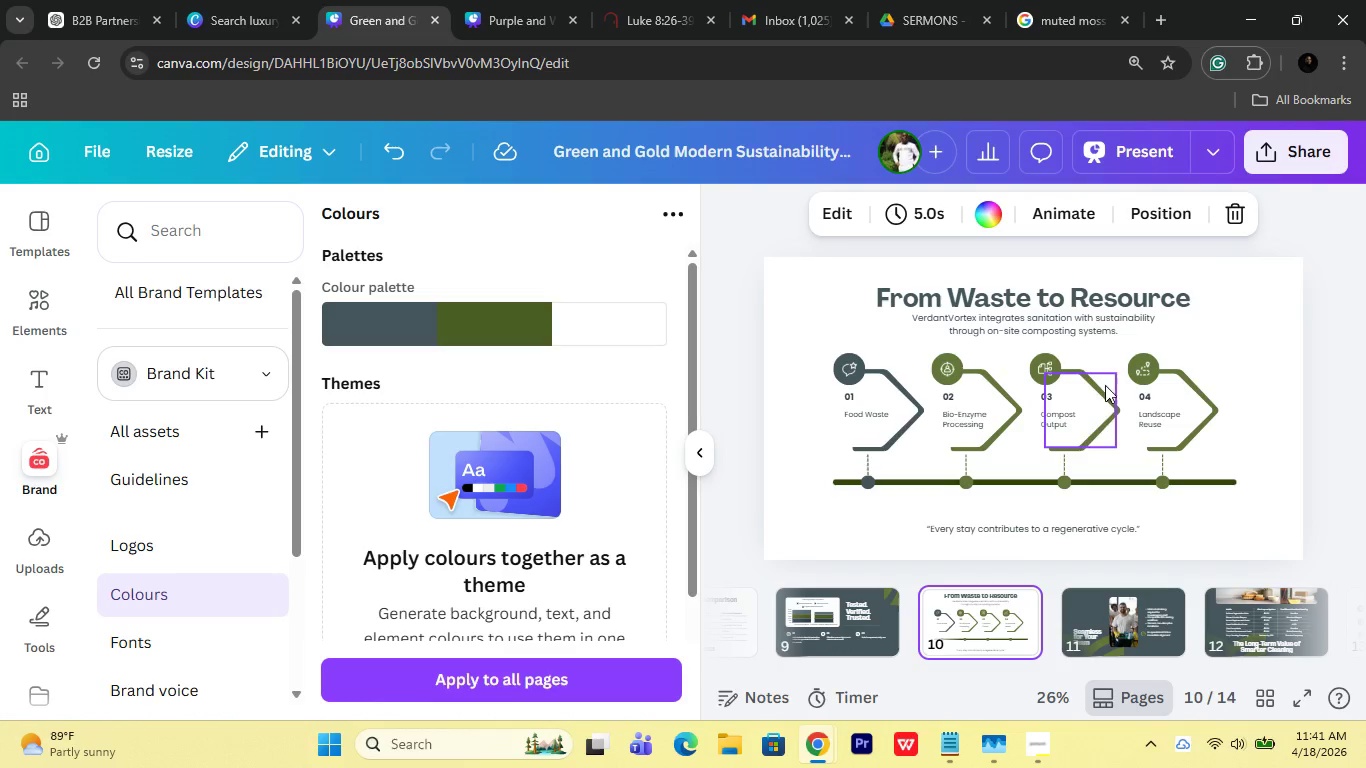 
wait(5.04)
 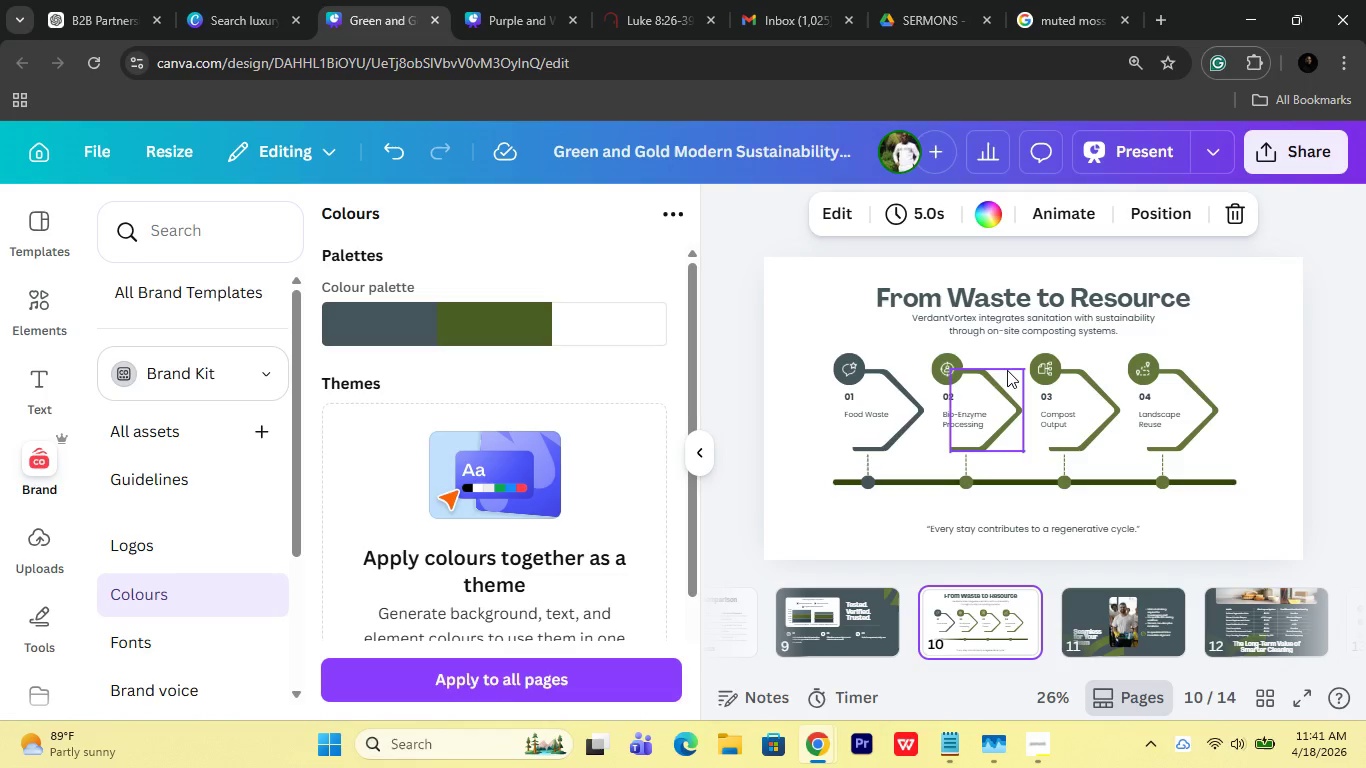 
left_click([1179, 379])
 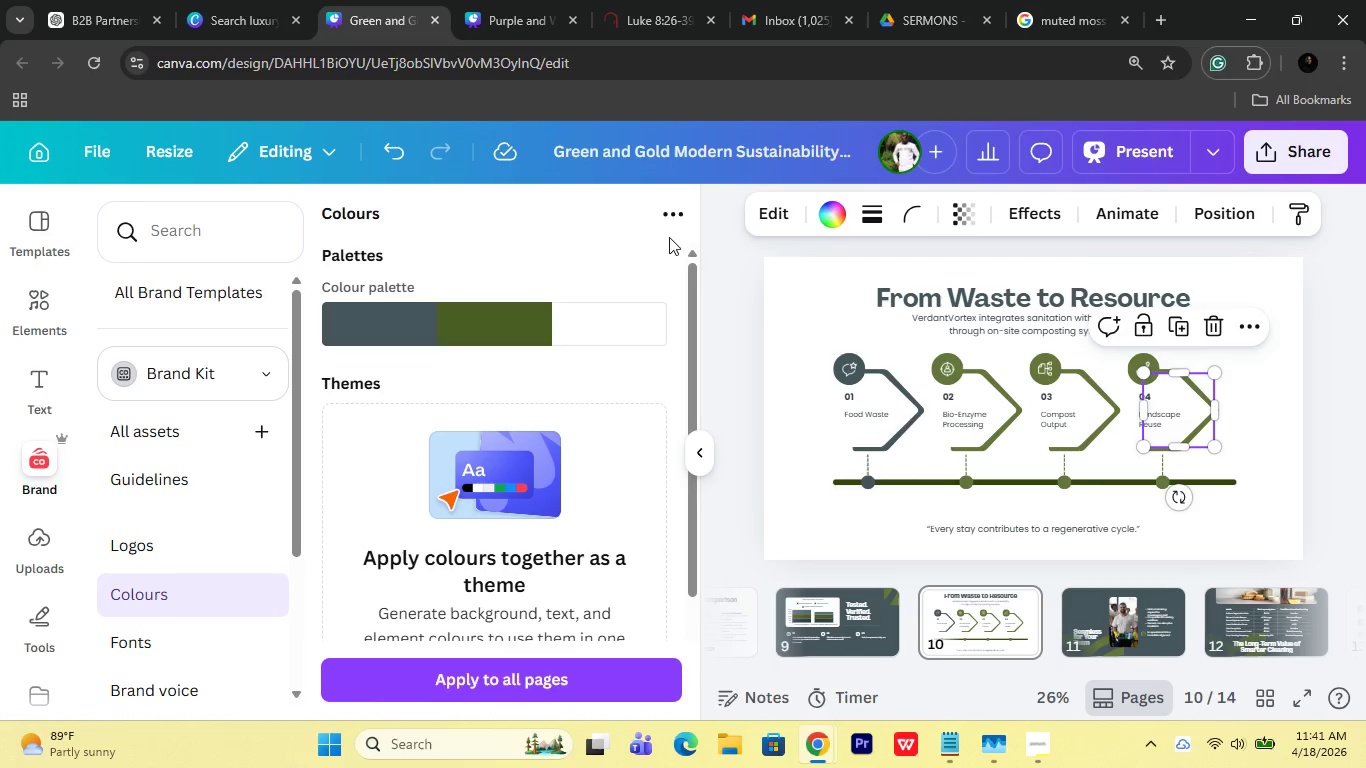 
left_click([833, 222])
 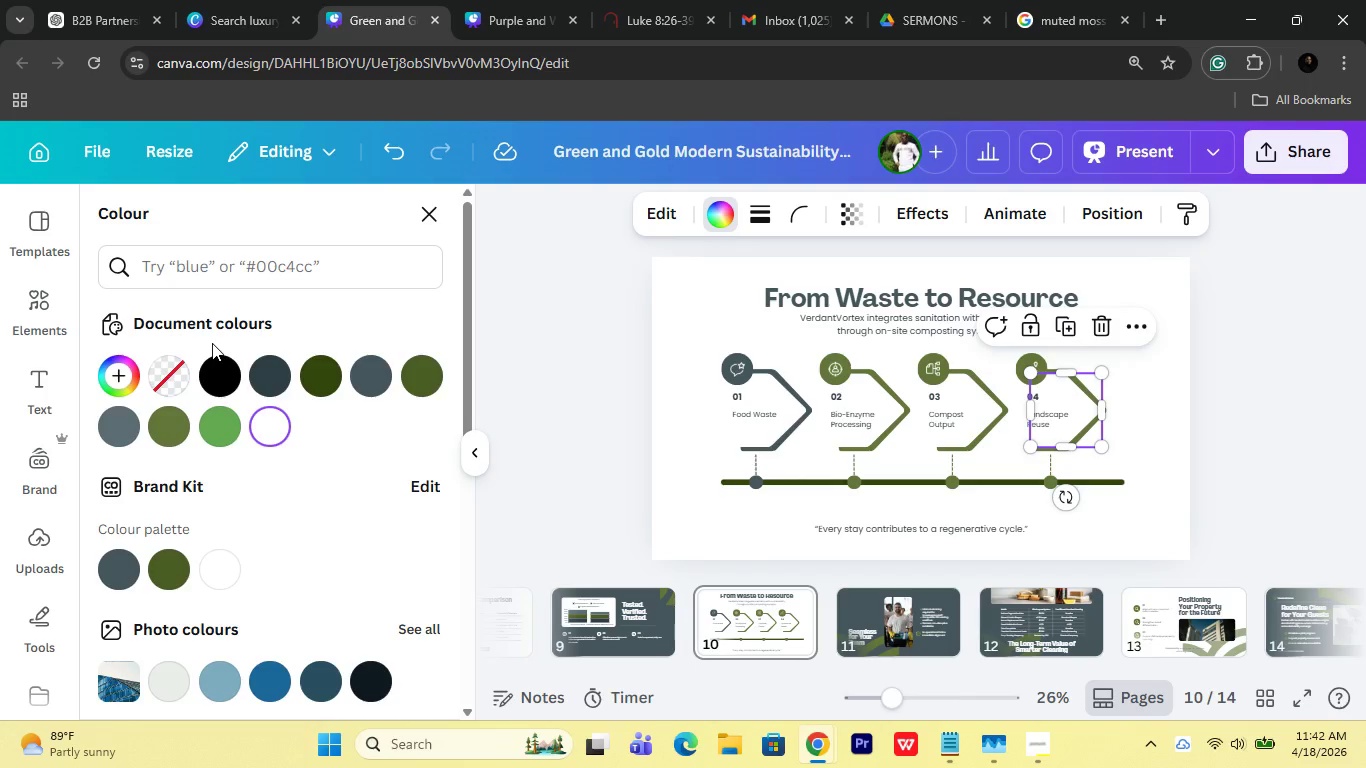 
wait(35.25)
 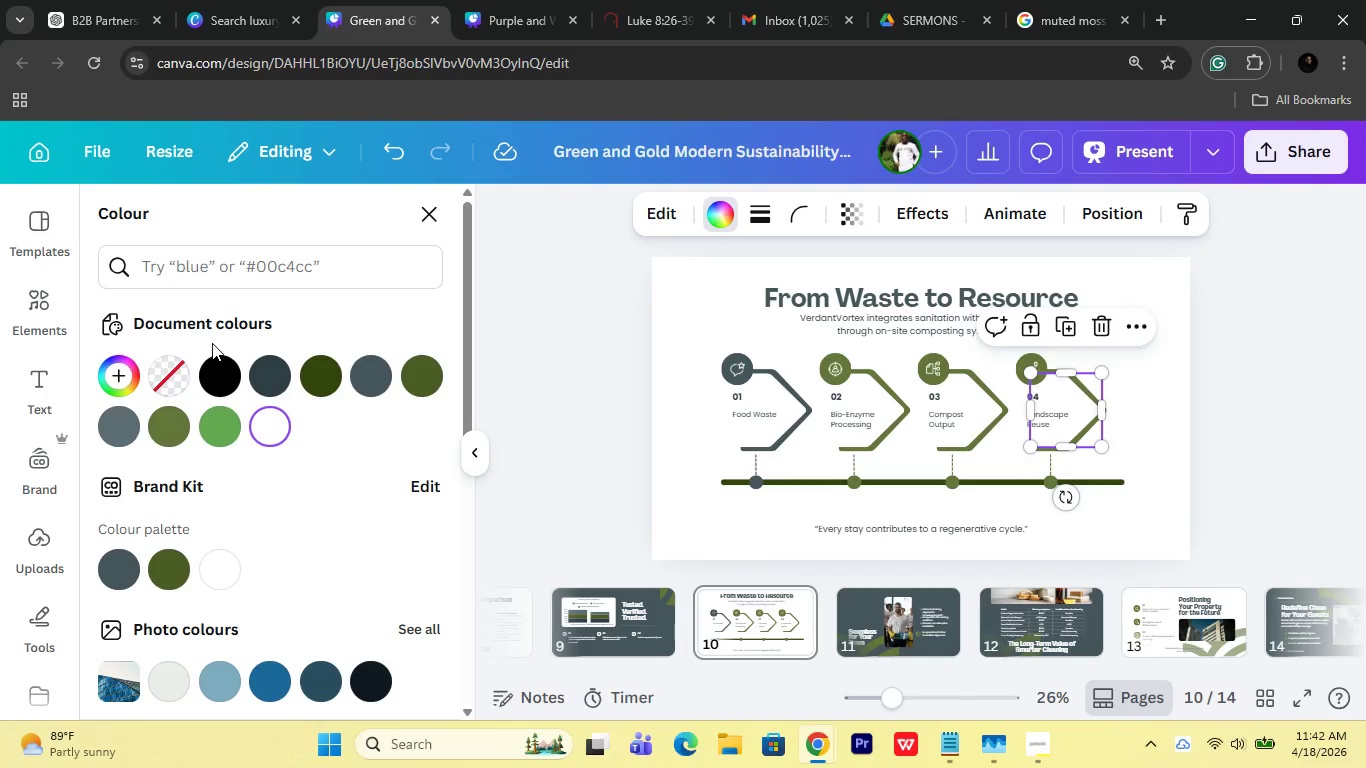 
left_click([109, 573])
 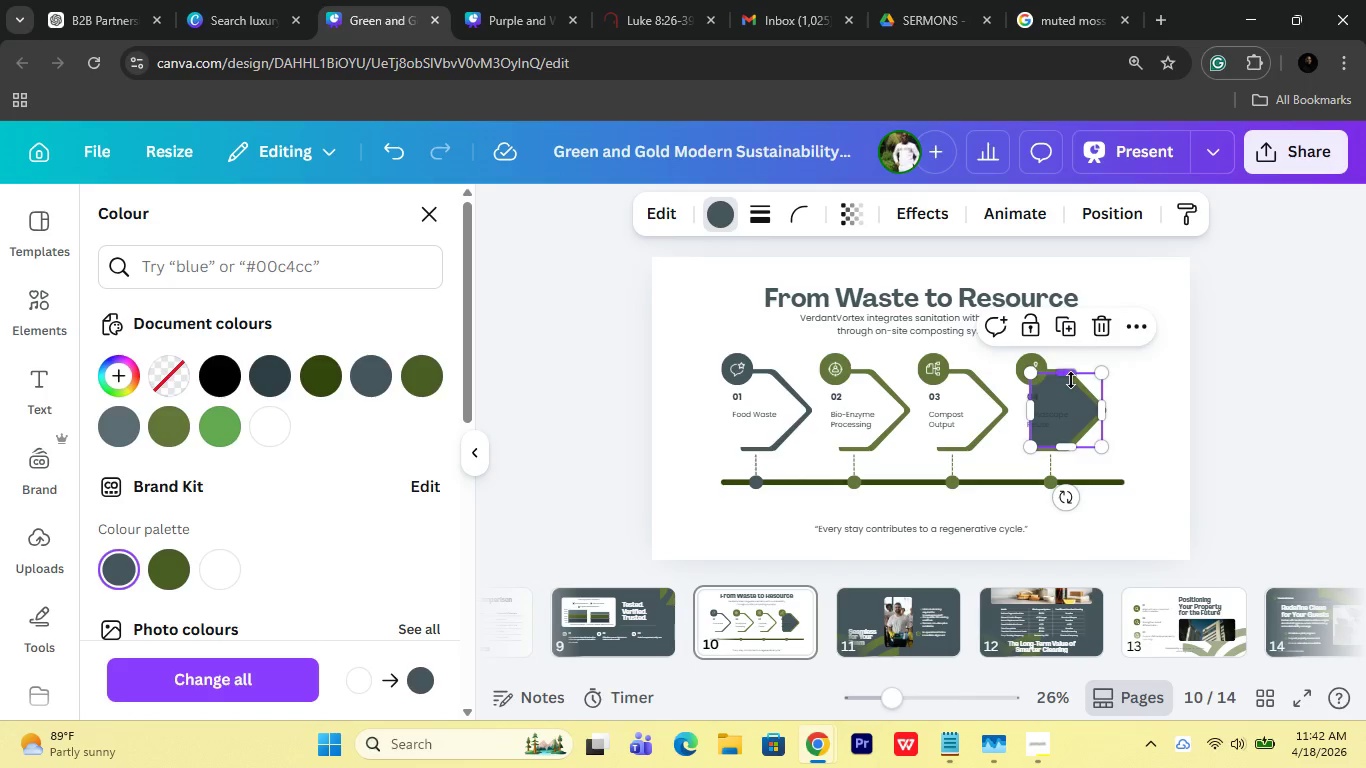 
key(Control+Z)
 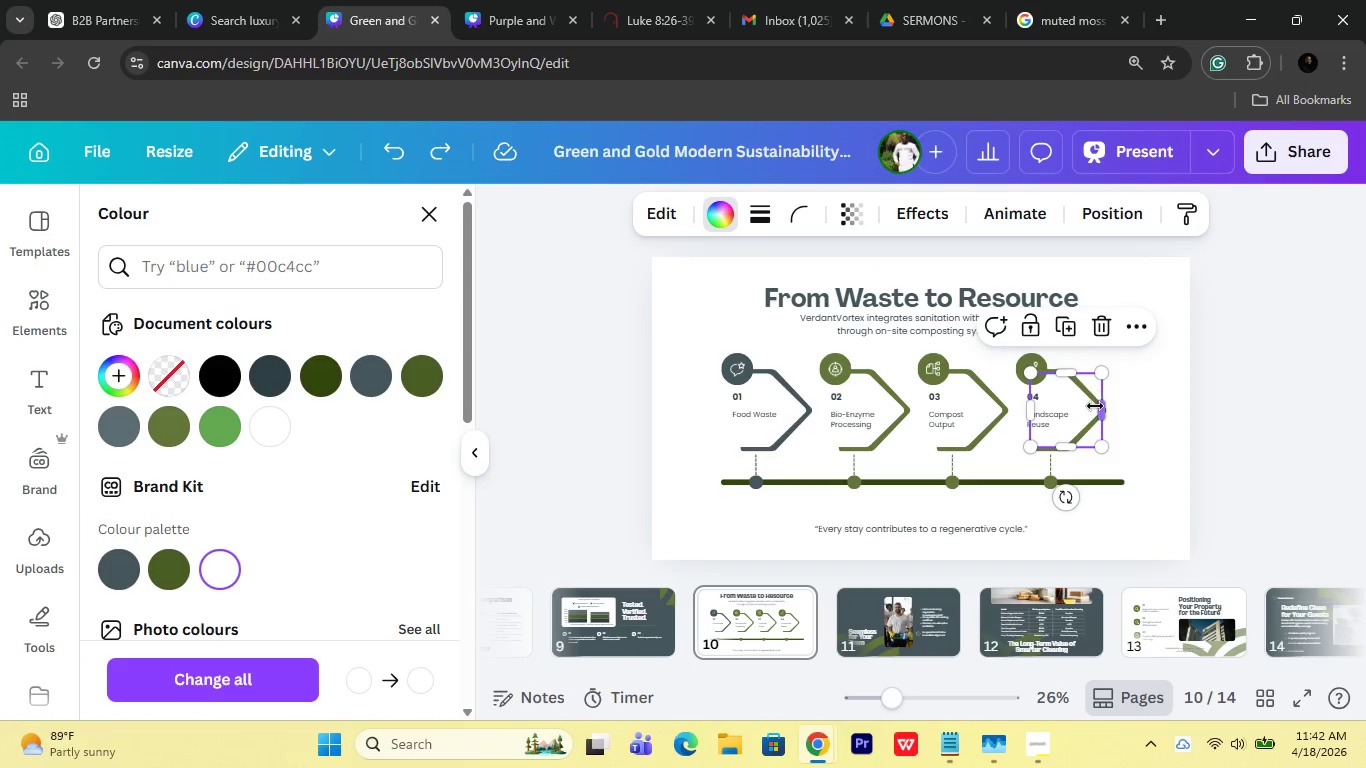 
left_click([1122, 384])
 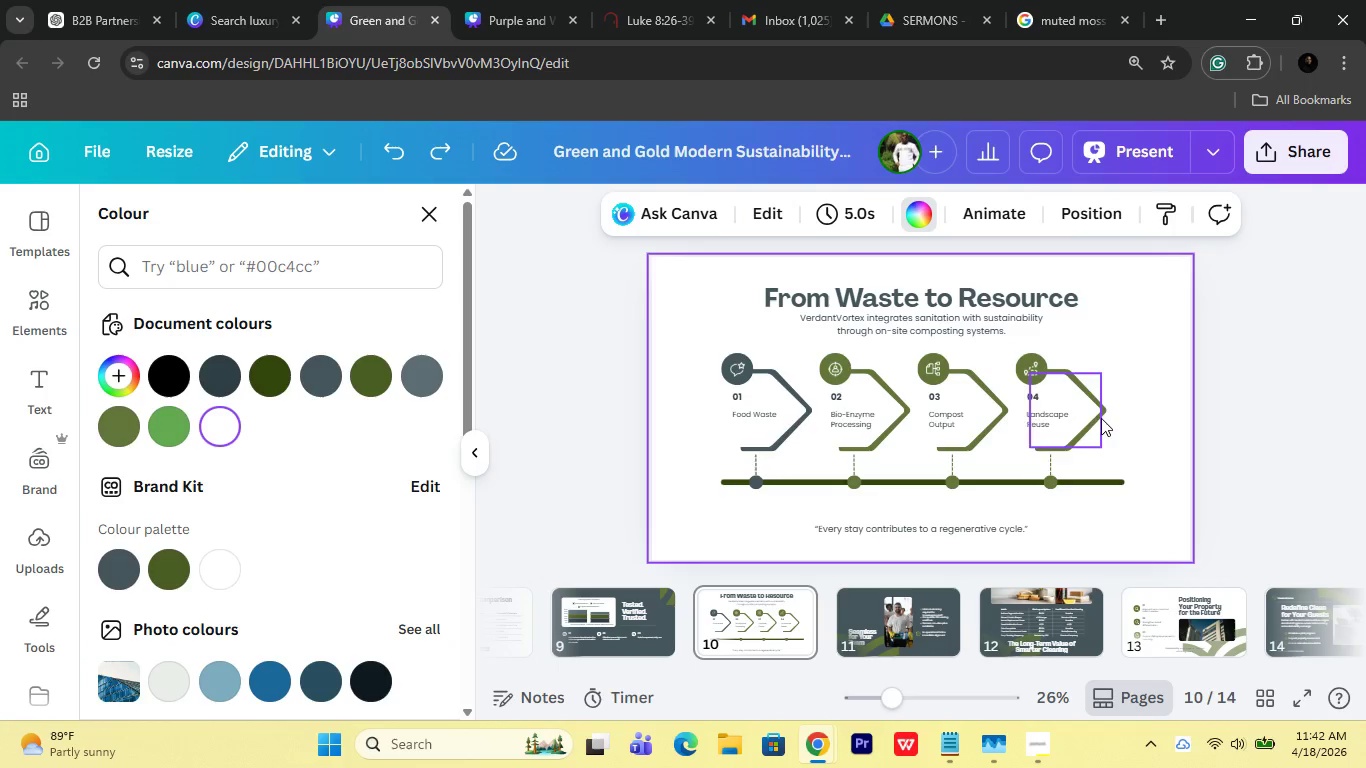 
left_click([1106, 421])
 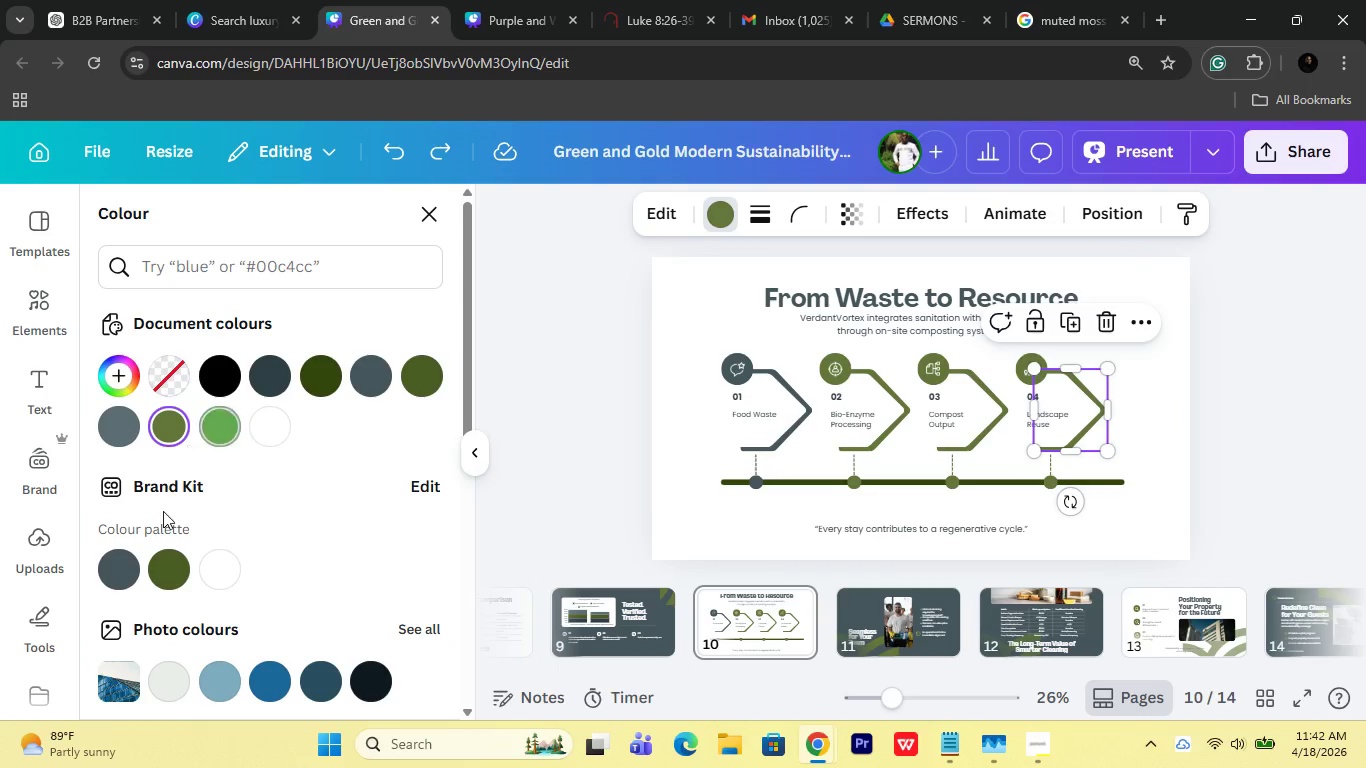 
left_click([129, 565])
 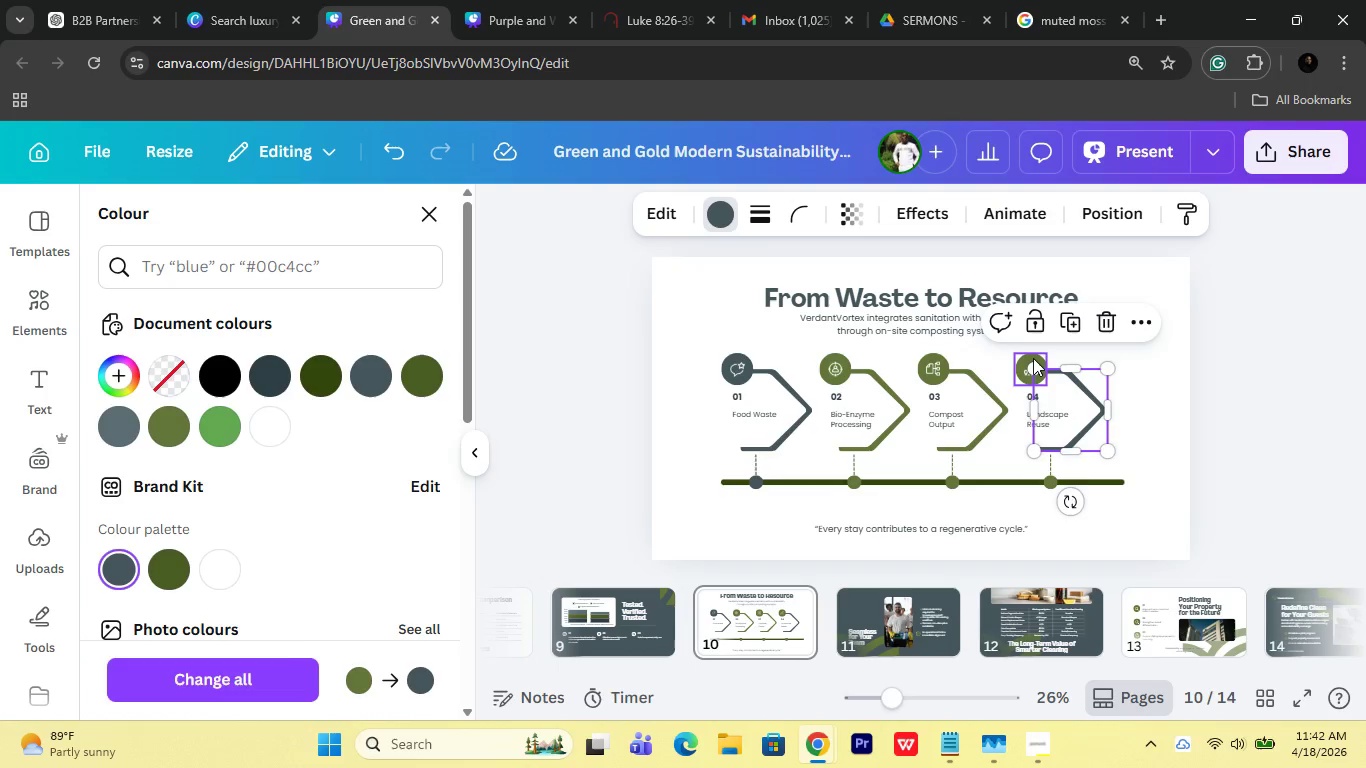 
left_click([1033, 358])
 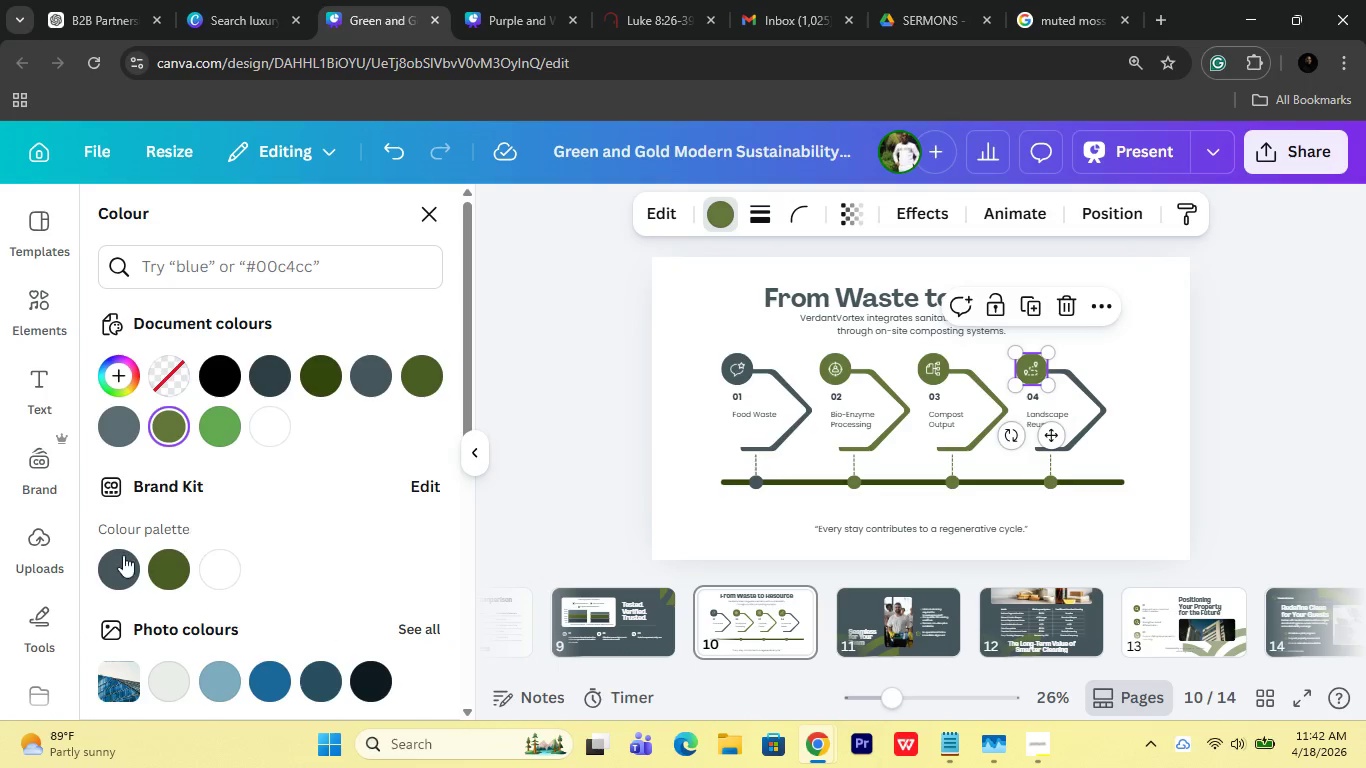 
left_click([118, 557])
 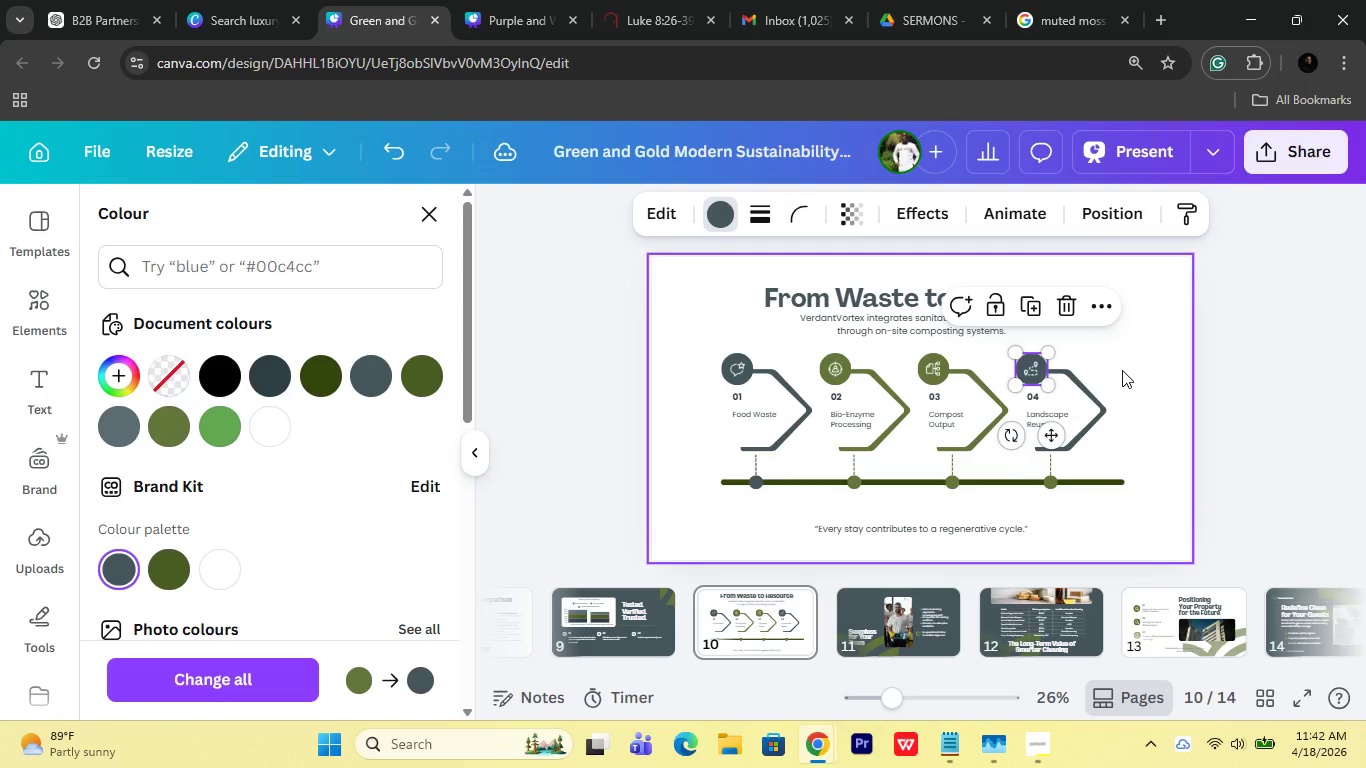 
key(Control+Z)
 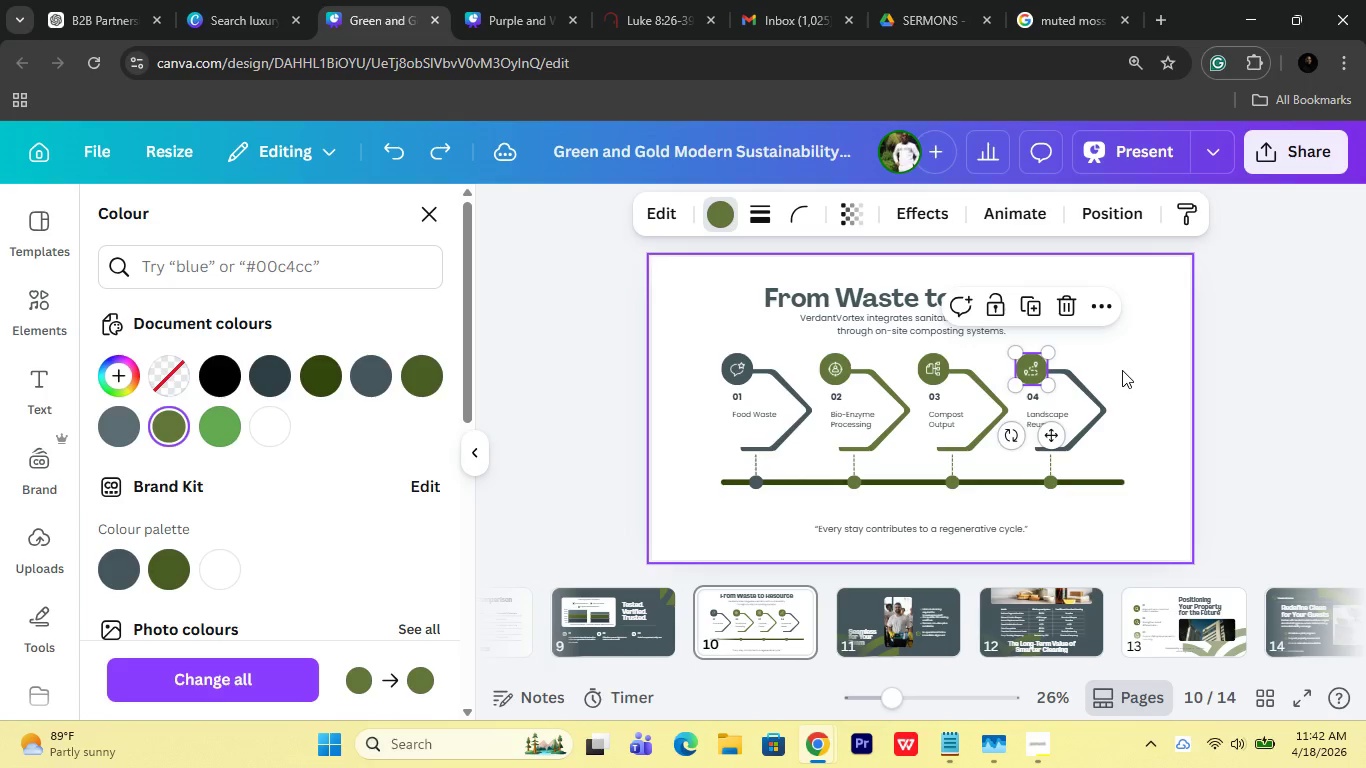 
key(Control+Z)
 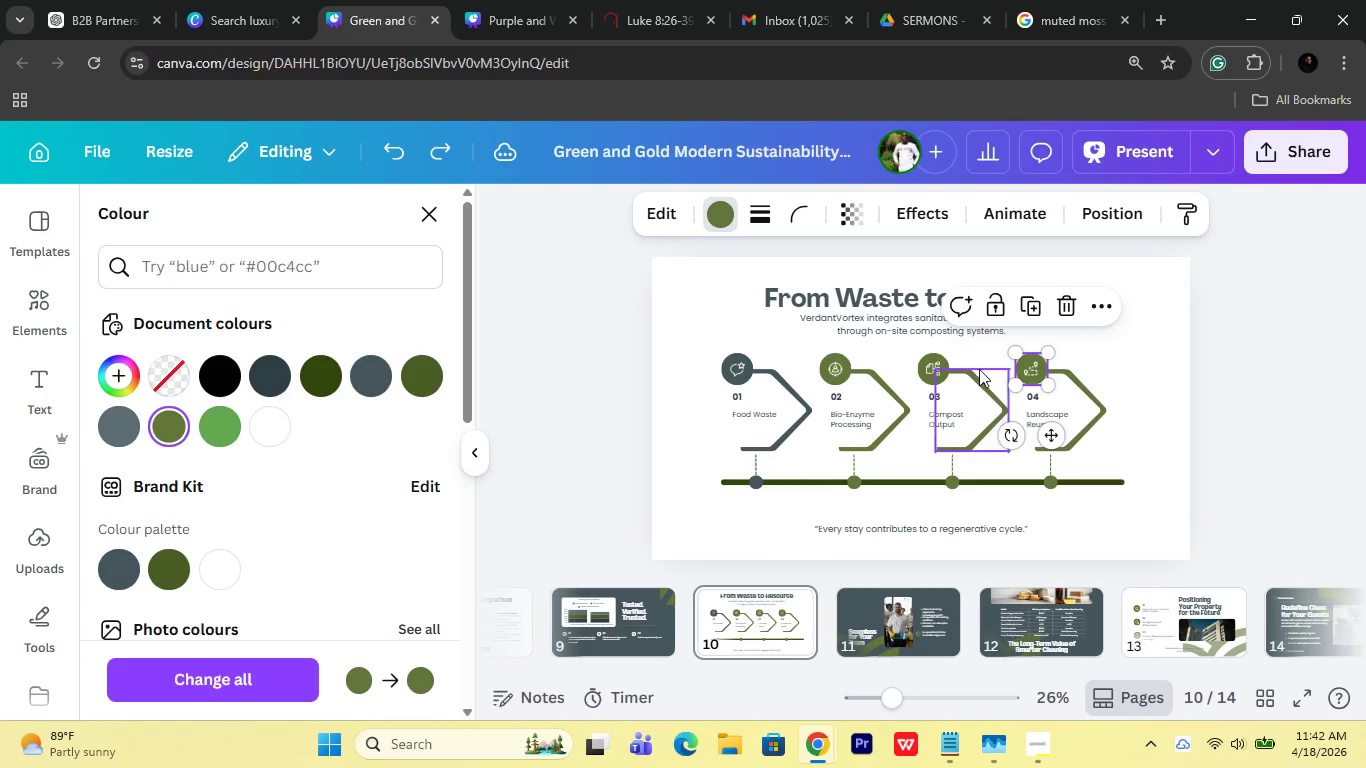 
left_click([979, 369])
 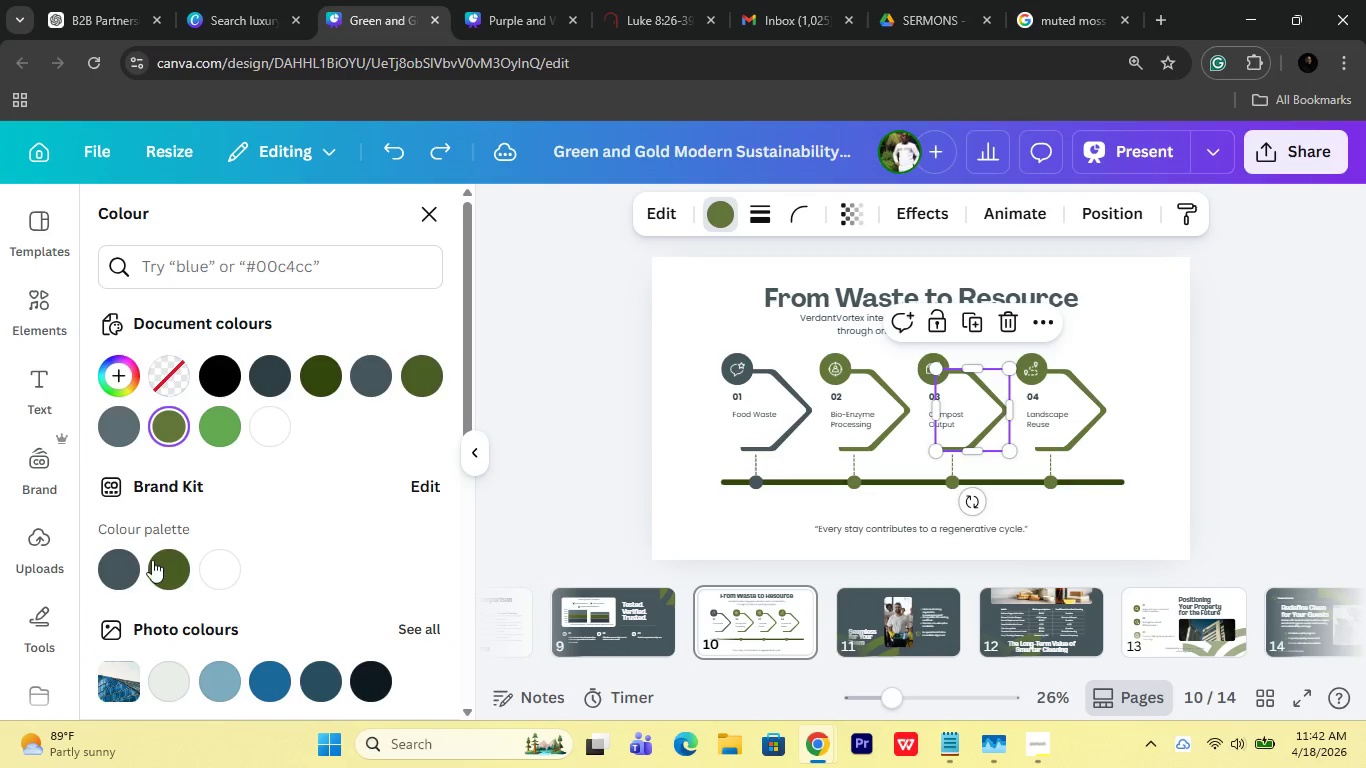 
left_click([124, 565])
 